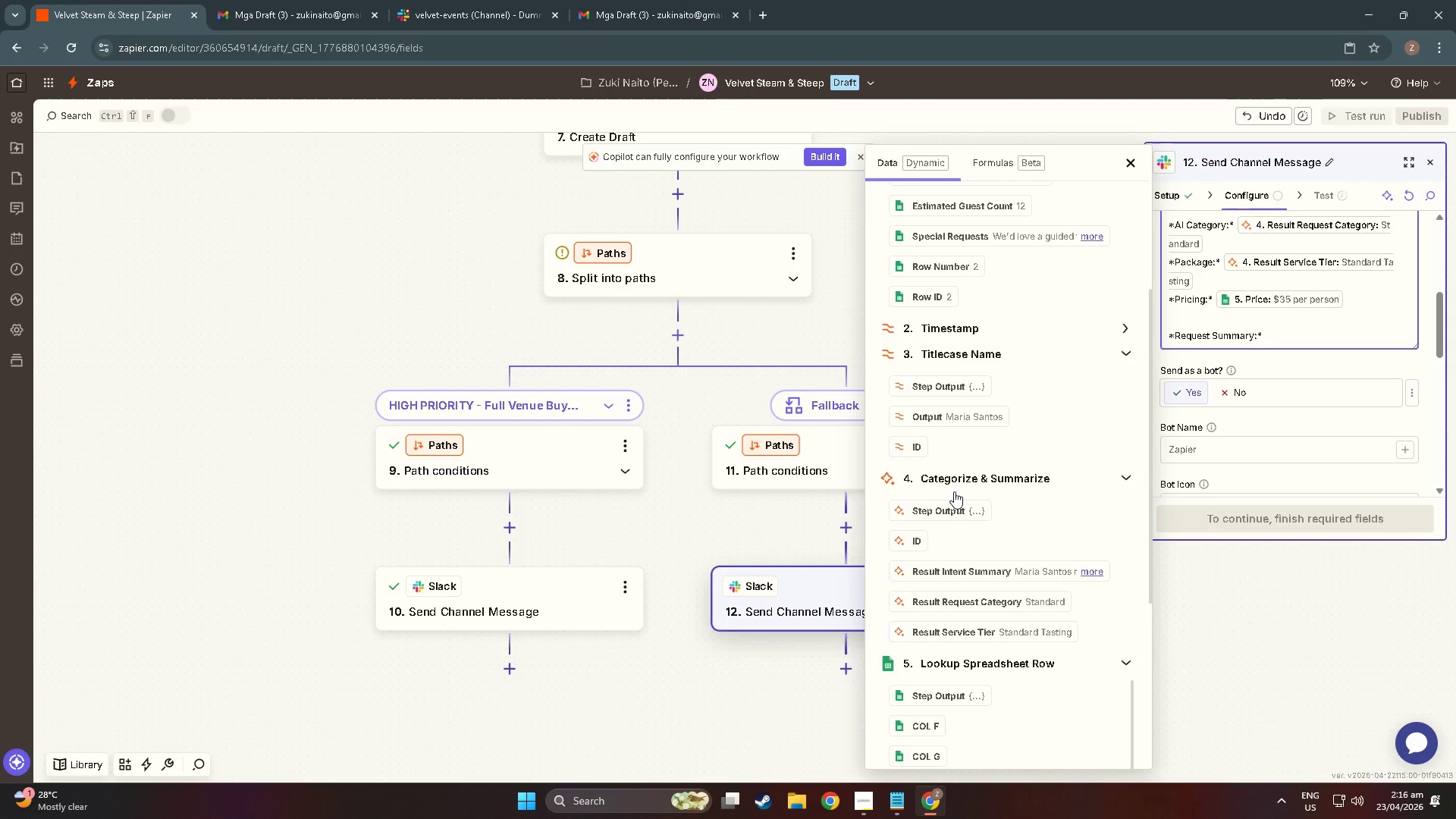 
left_click([962, 579])
 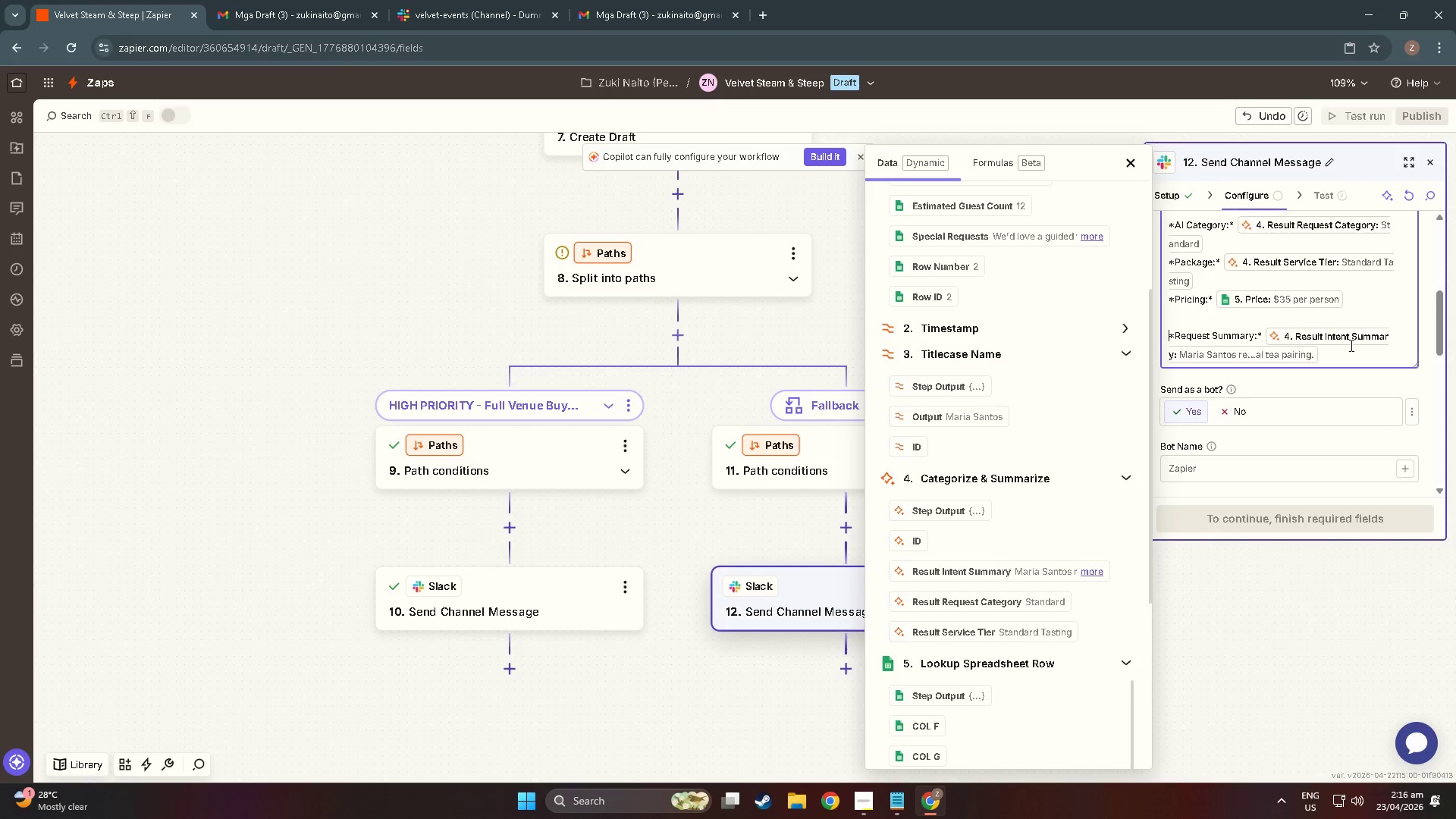 
double_click([1345, 357])
 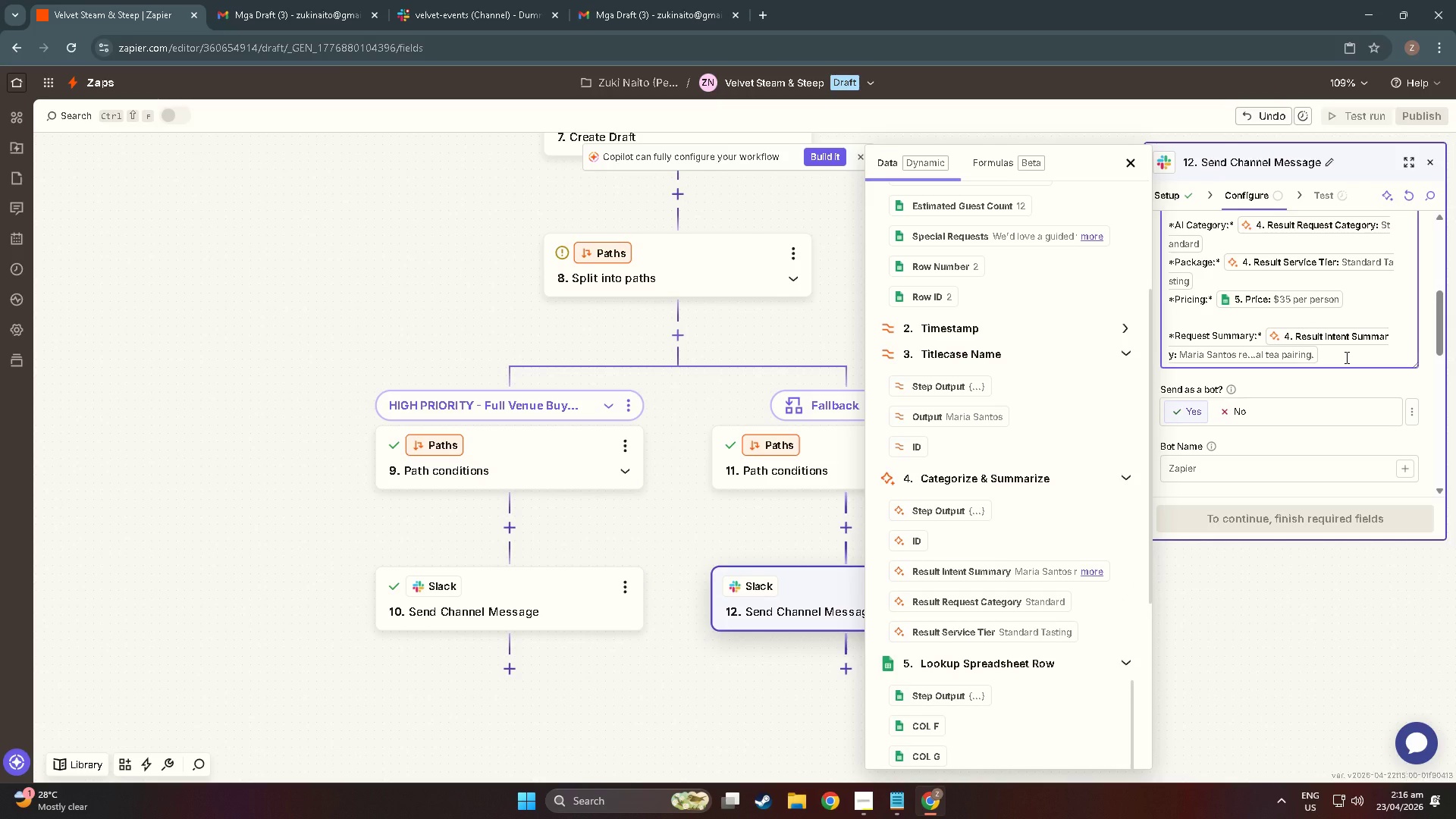 
key(NumpadEnter)
 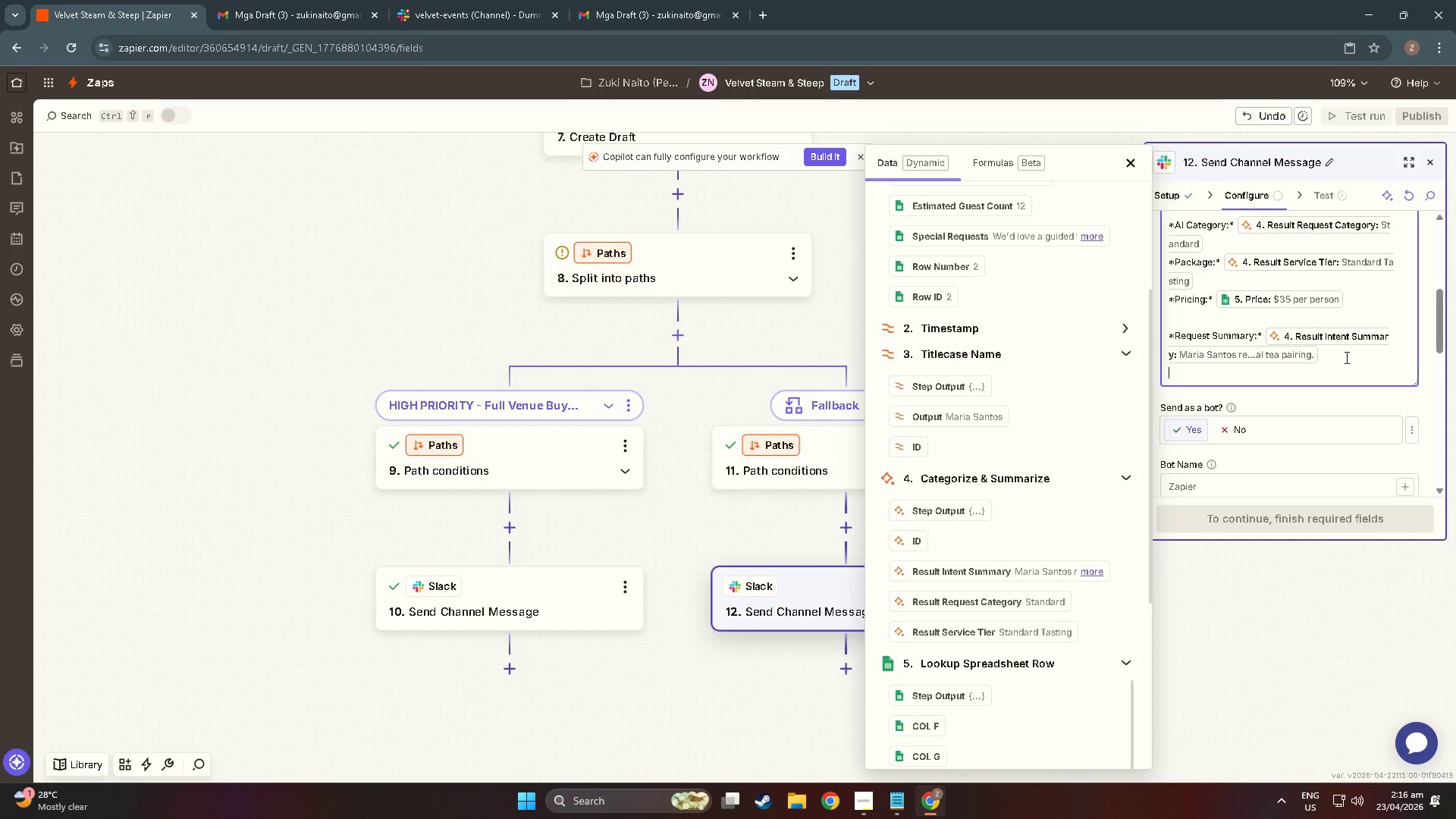 
key(NumpadEnter)
 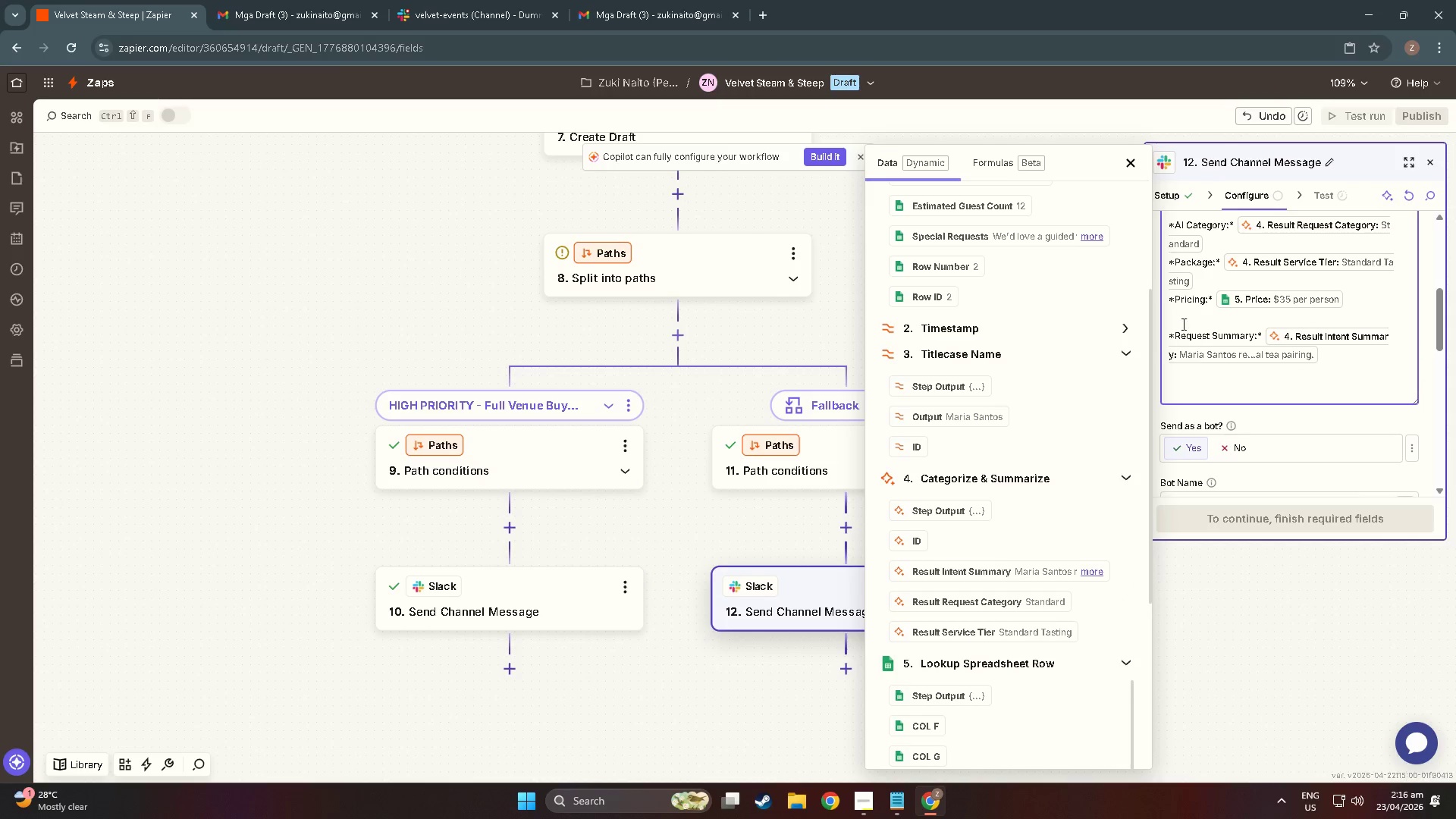 
key(Meta+Period)
 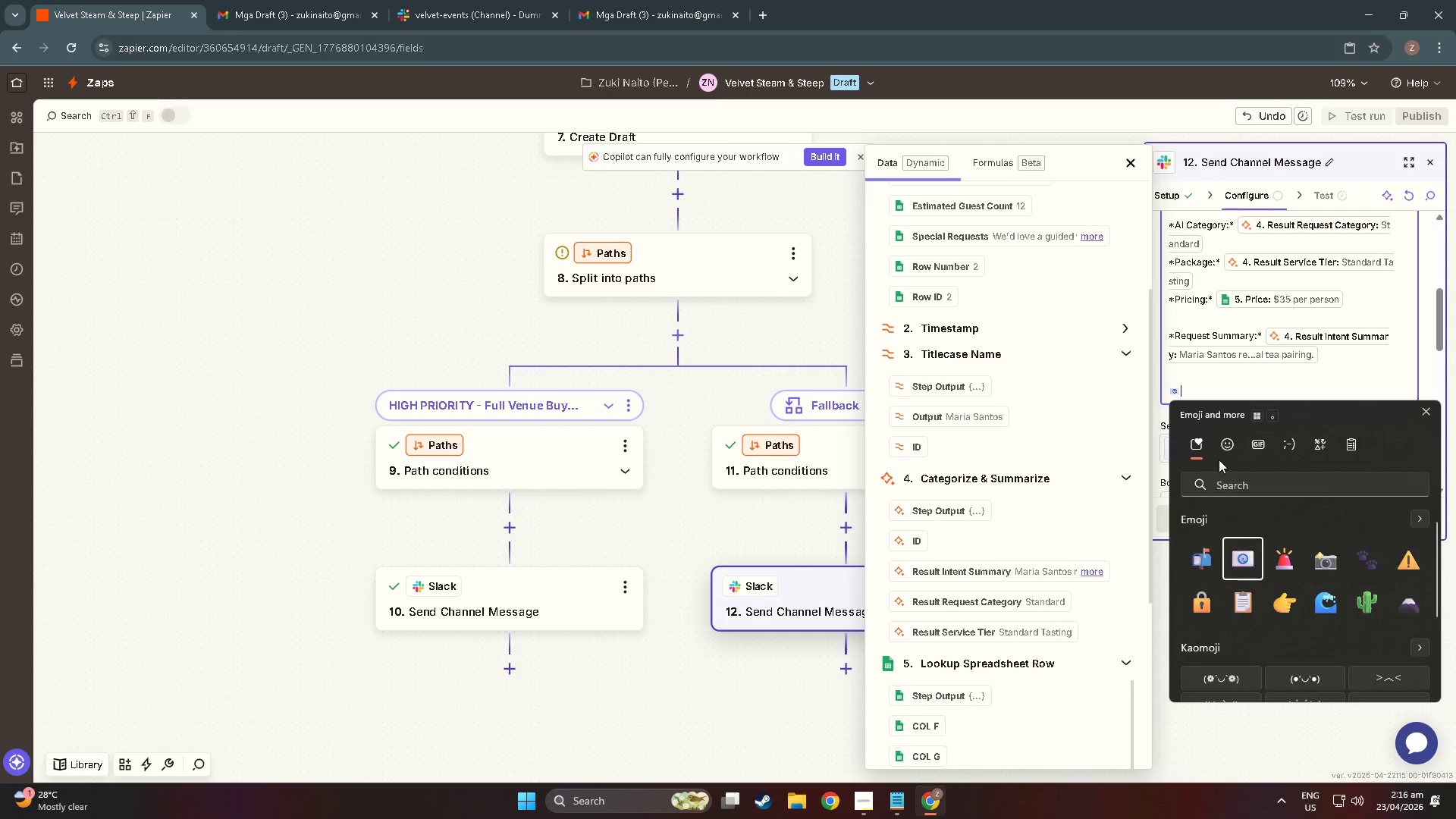 
double_click([1201, 384])
 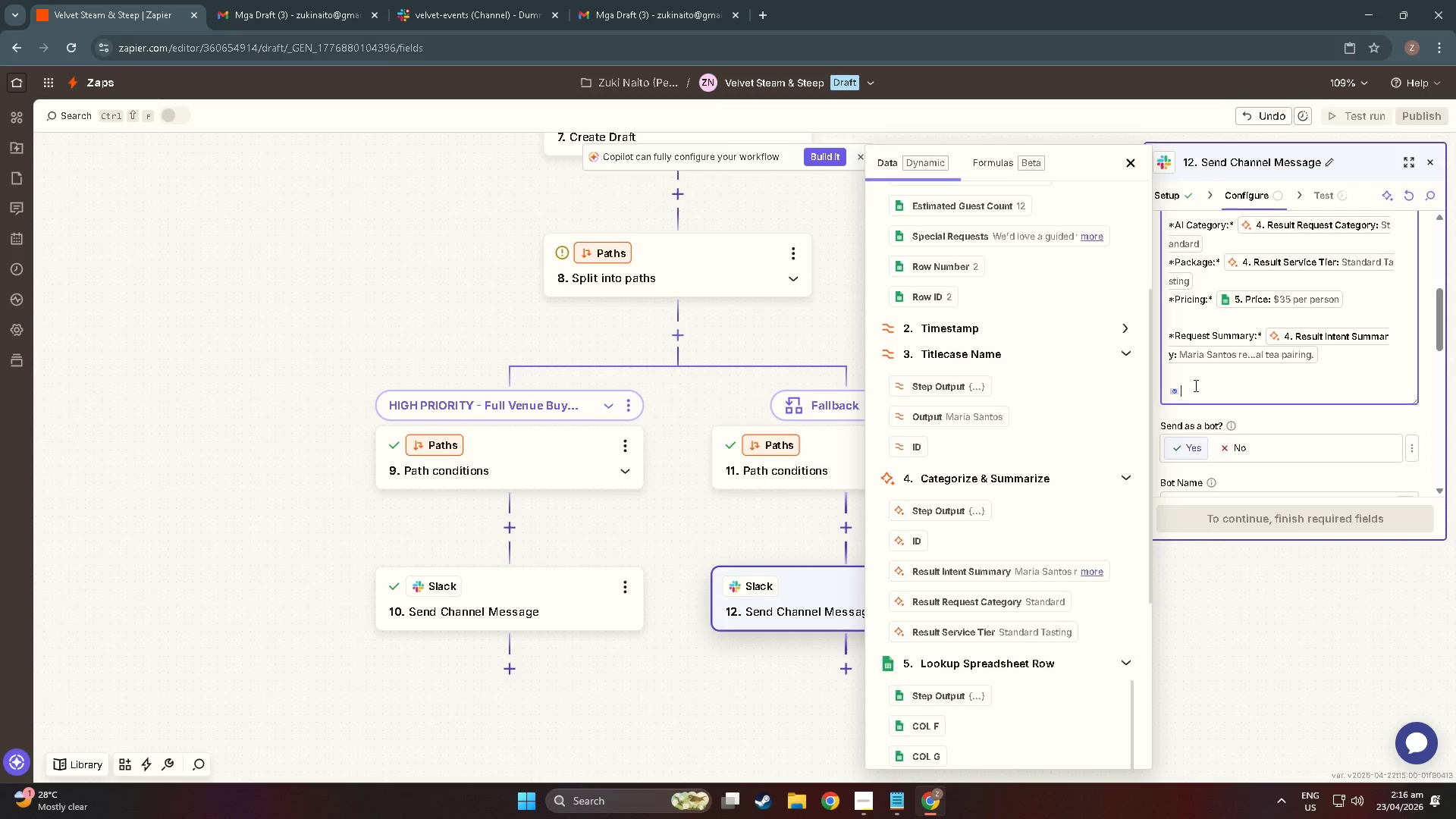 
type( *GMa)
key(Backspace)
key(Backspace)
key(Backspace)
type(Gmail Draft Linl)
key(Backspace)
type(K)
key(Backspace)
type(l)
key(Backspace)
type(k:* )
 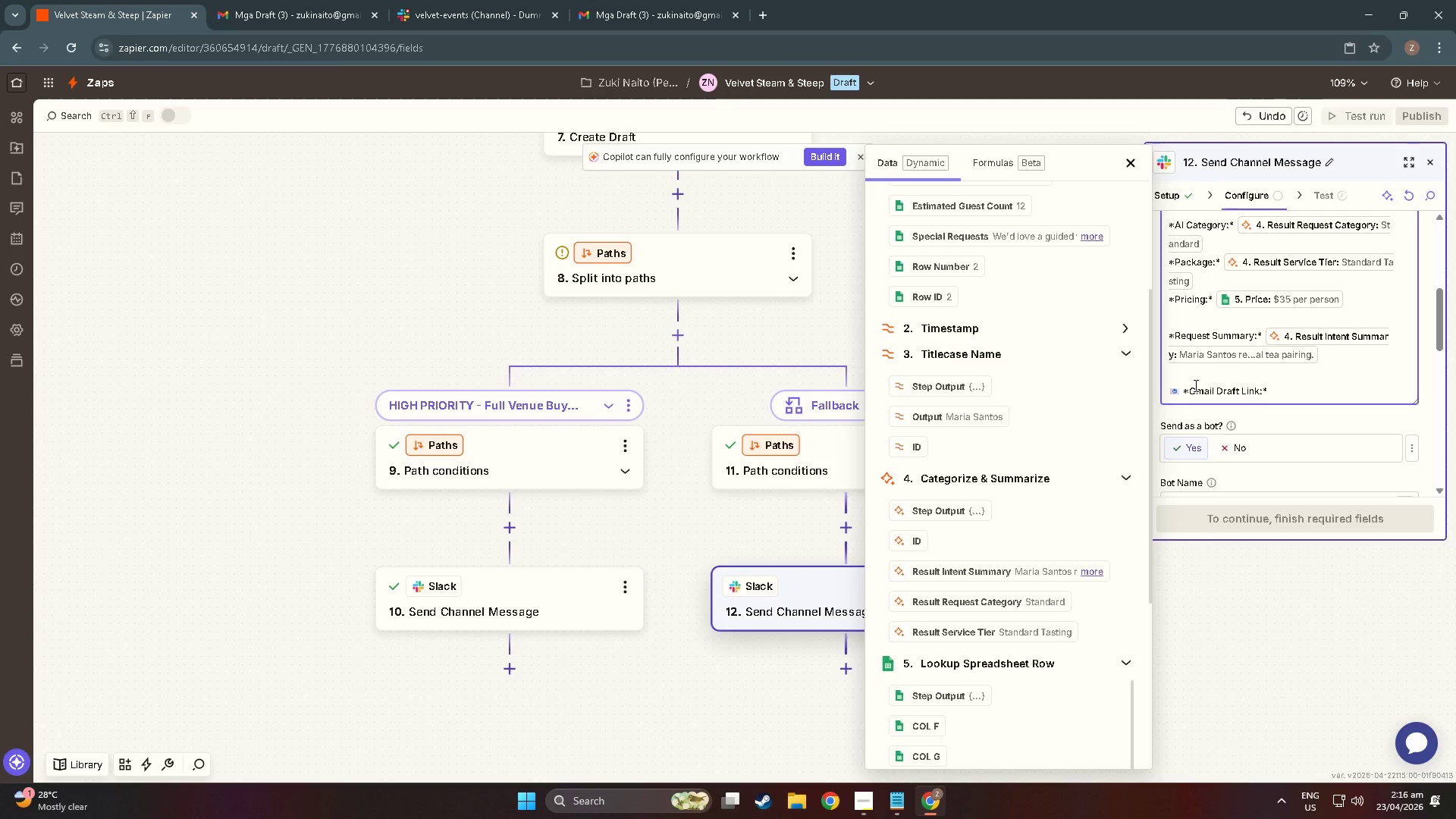 
type(https ://maoi)
key(Backspace)
type(l.gmaoi)
key(Backspace)
type(l.com/mail/##)
key(Backspace)
type(D)
key(Backspace)
type(drafts/)
key(Backspace)
key(Backspace)
type(s)
key(Backspace)
type(/)
 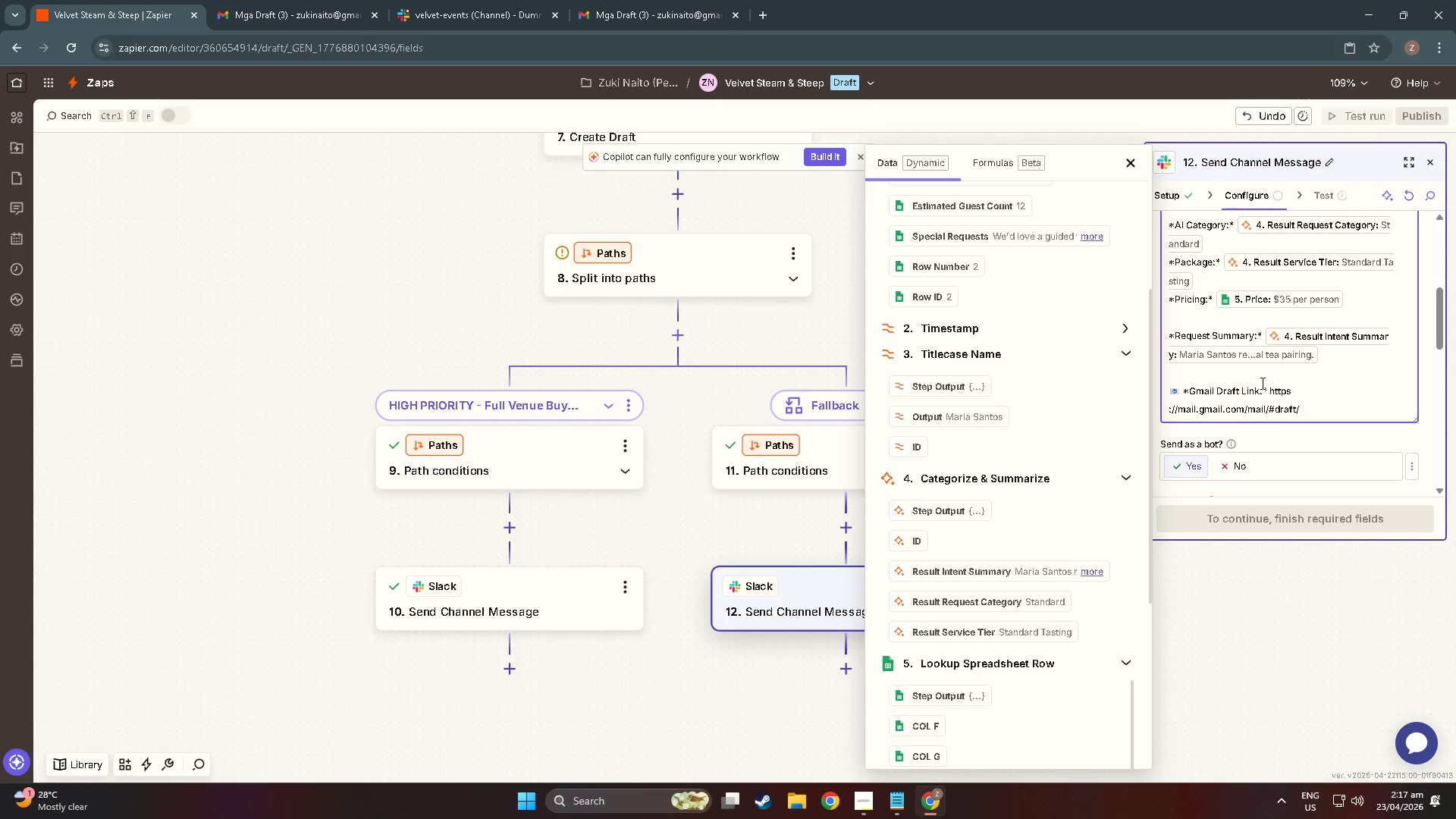 
scroll: coordinate [963, 673], scroll_direction: down, amount: 22.0
 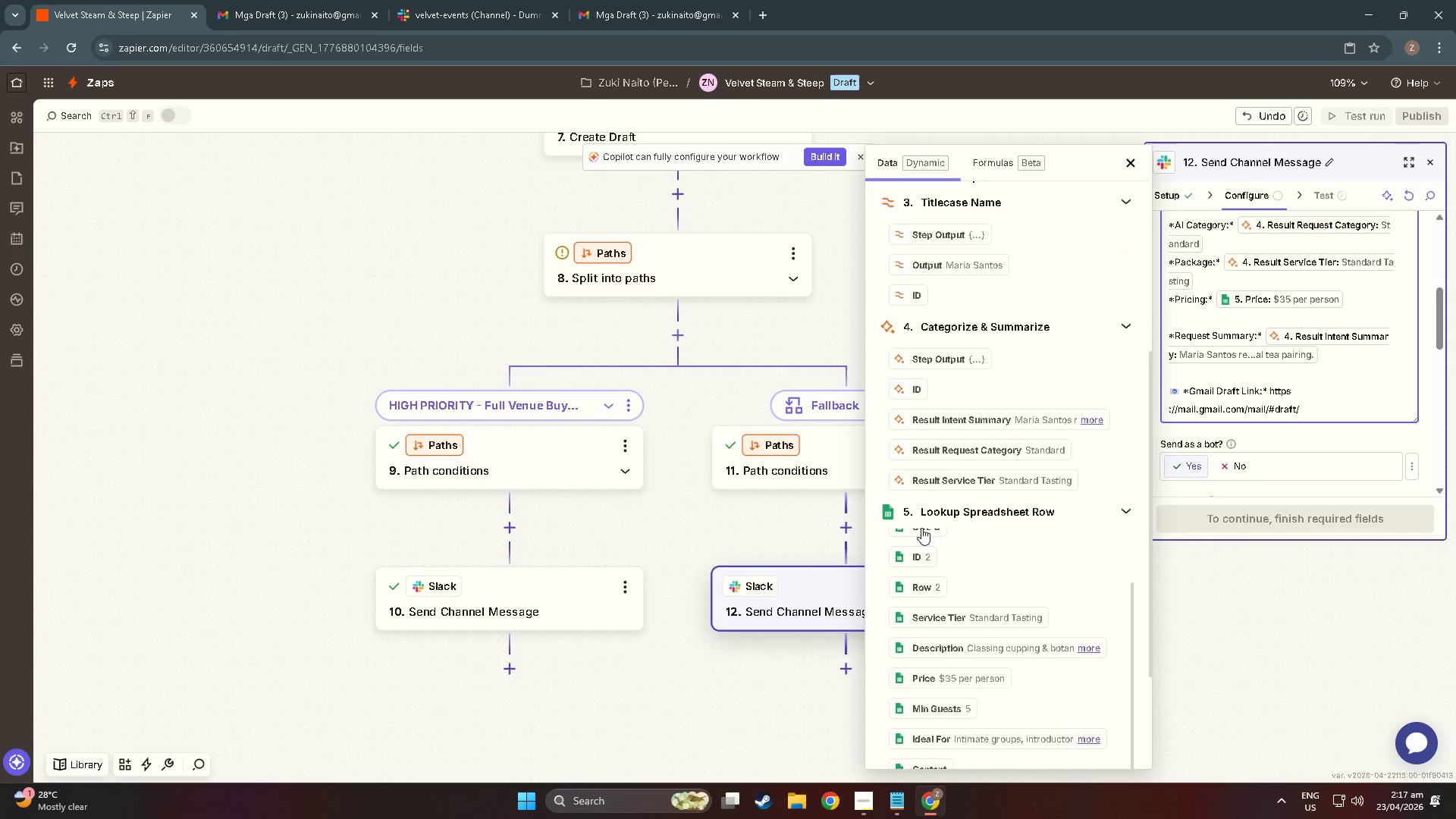 
left_click([938, 515])
 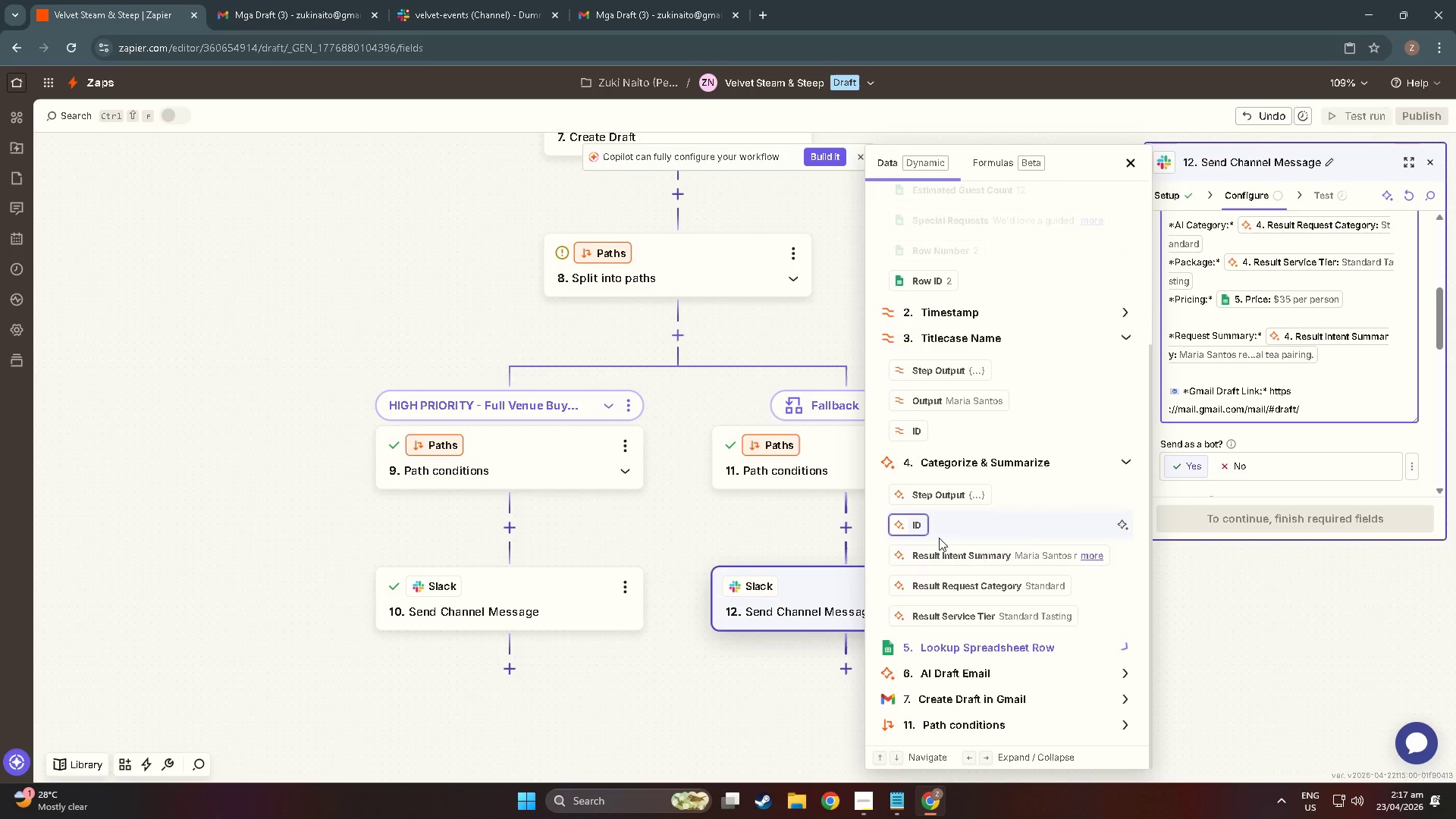 
scroll: coordinate [944, 582], scroll_direction: down, amount: 3.0
 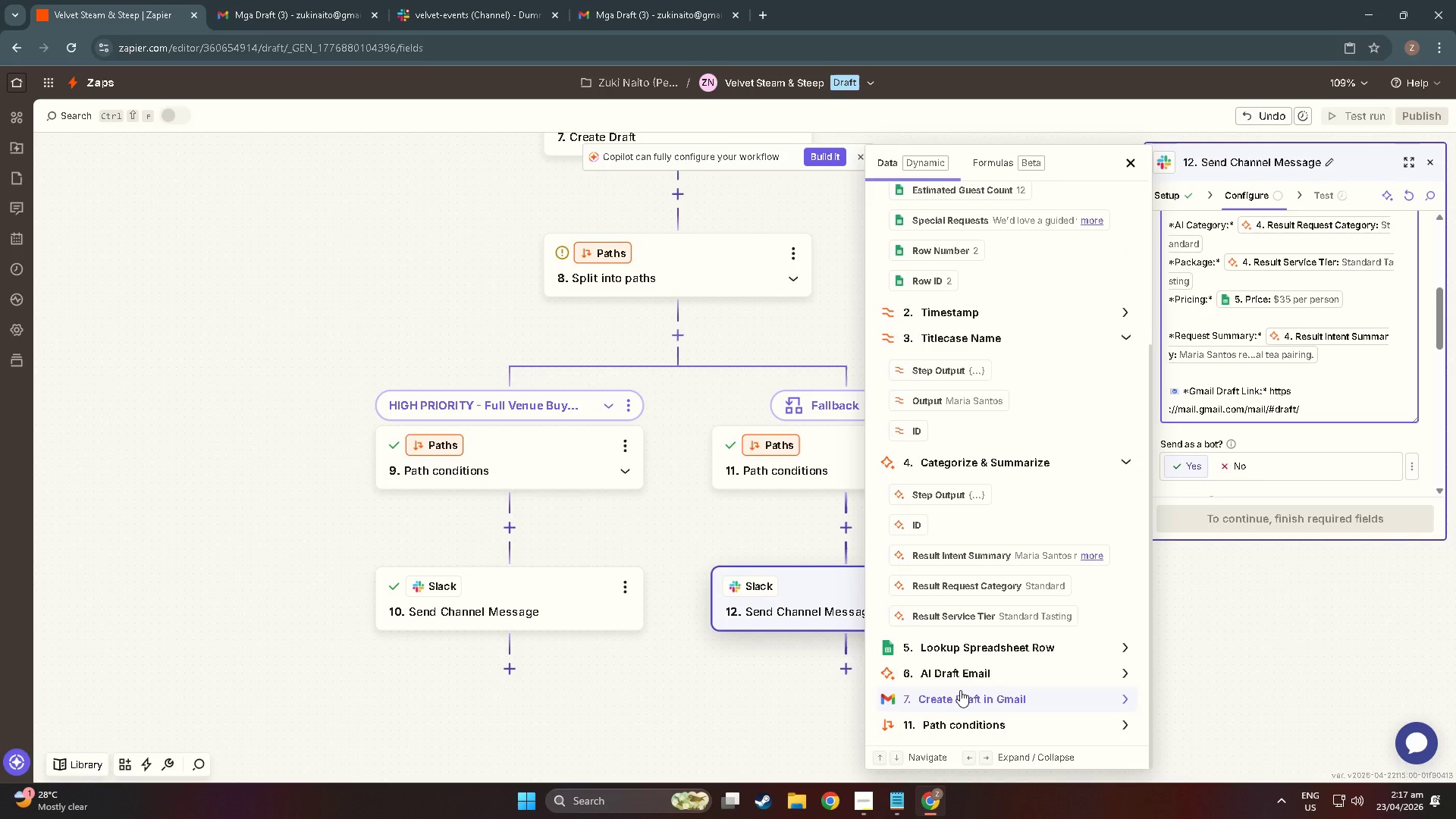 
left_click([960, 690])
 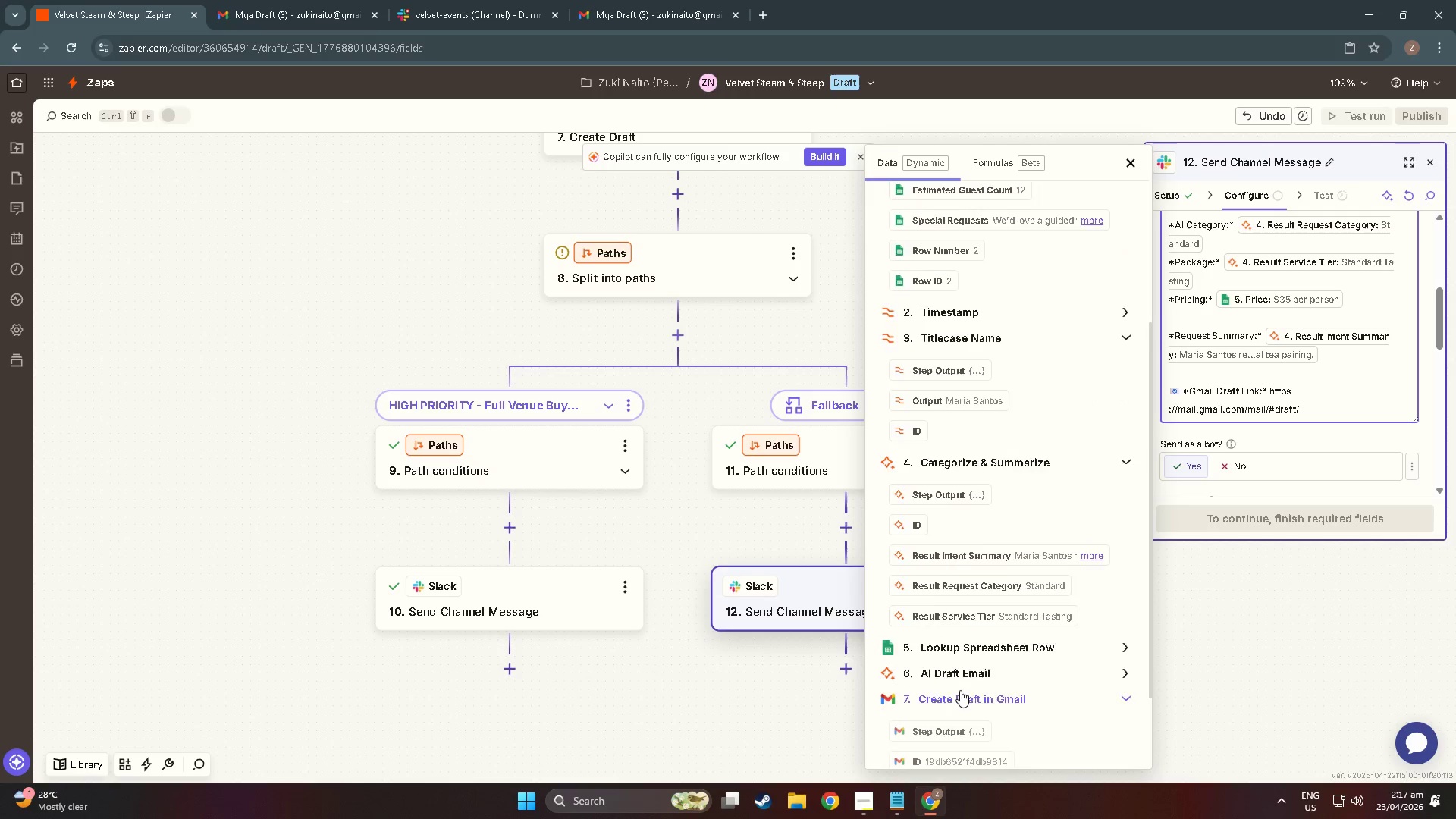 
scroll: coordinate [960, 690], scroll_direction: down, amount: 5.0
 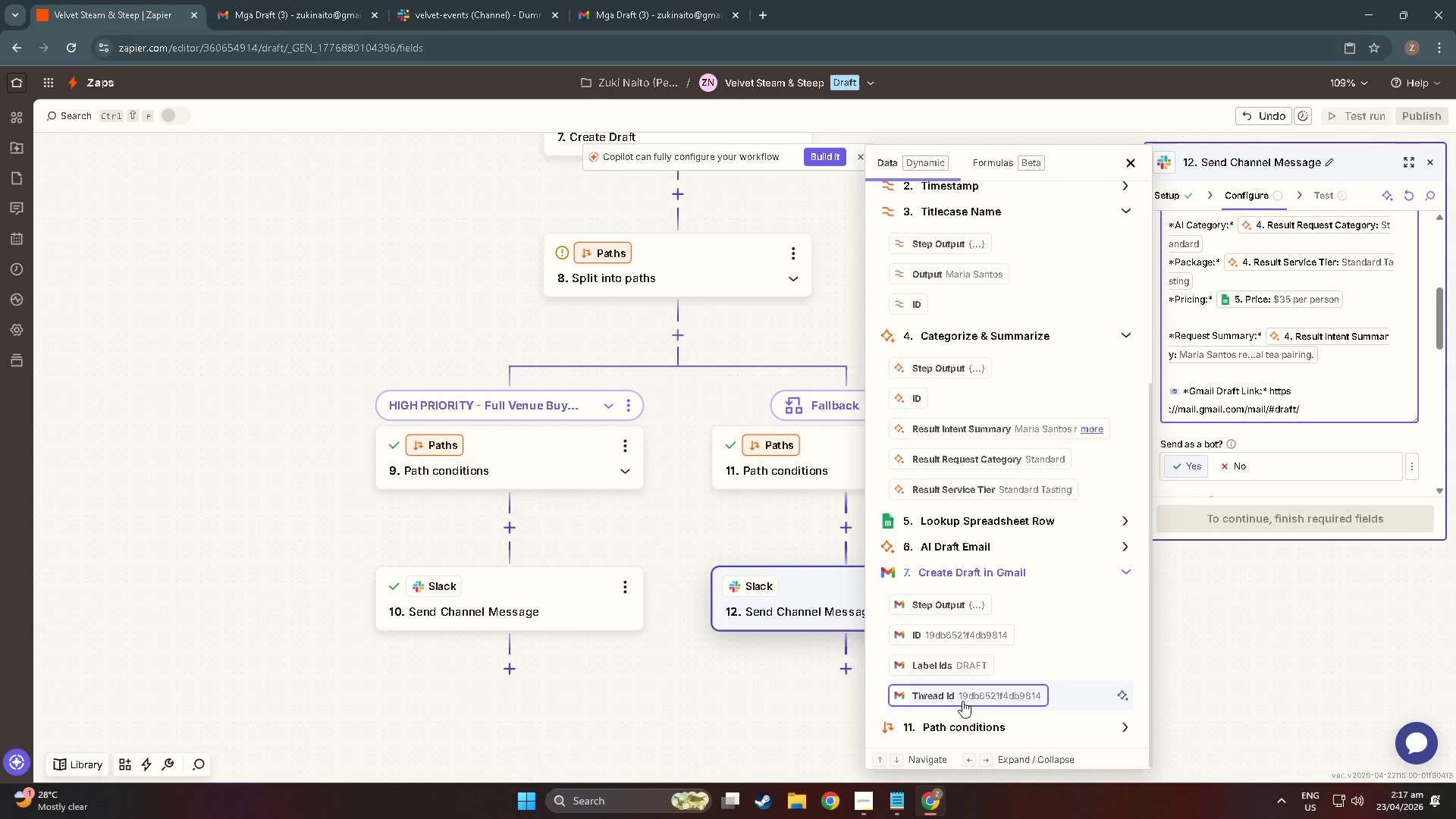 
left_click([962, 701])
 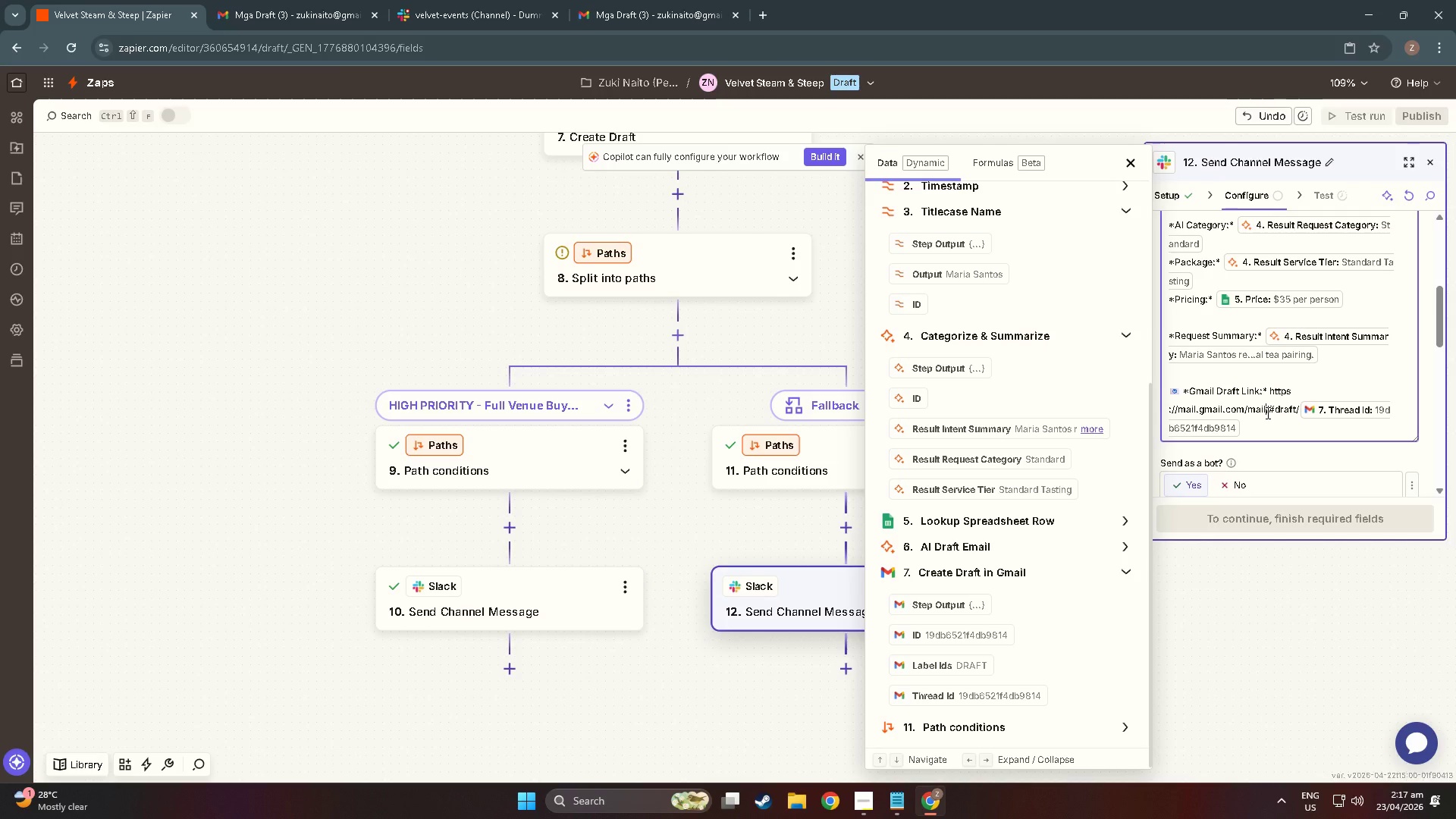 
left_click([1244, 422])
 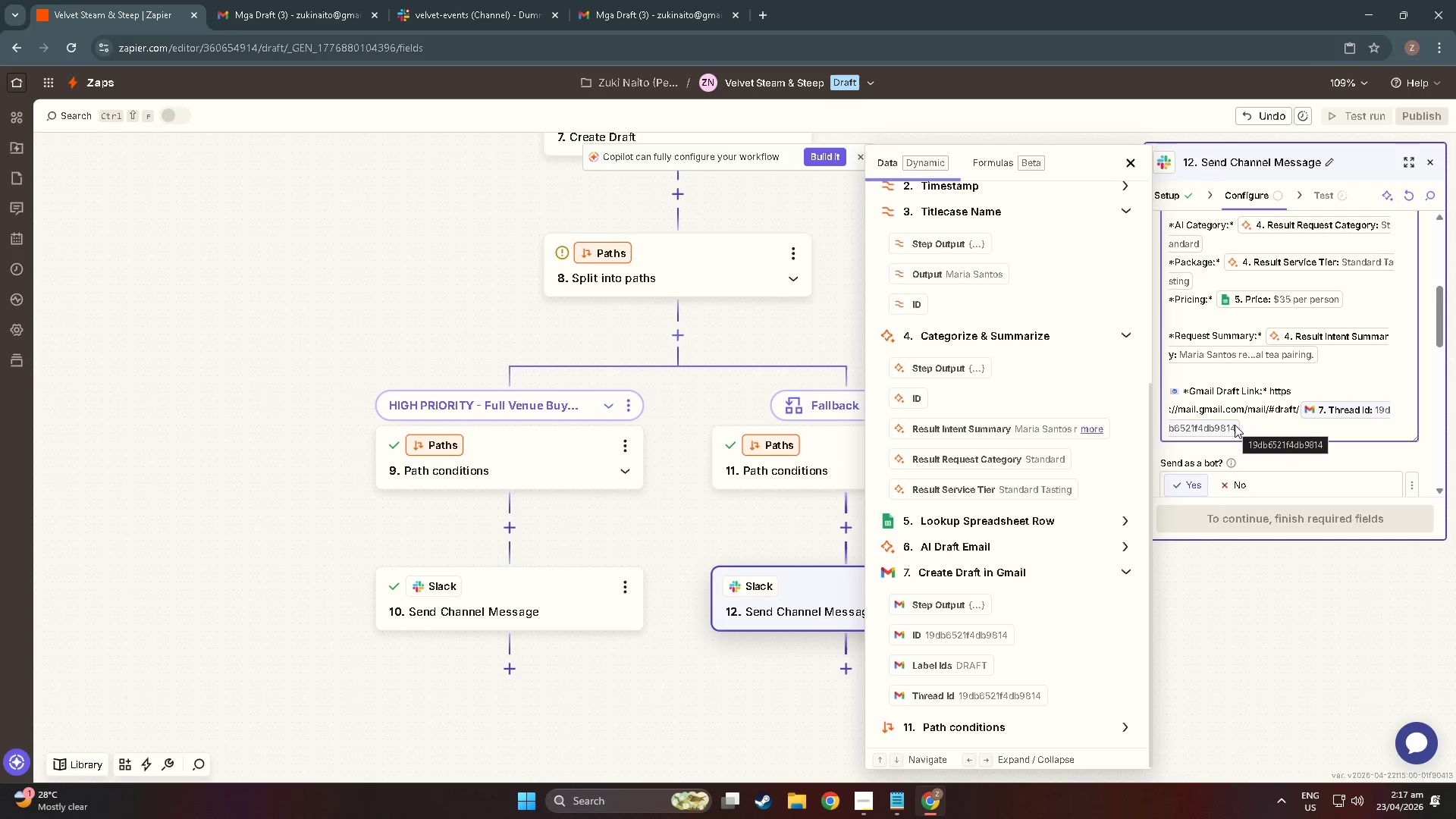 
wait(6.85)
 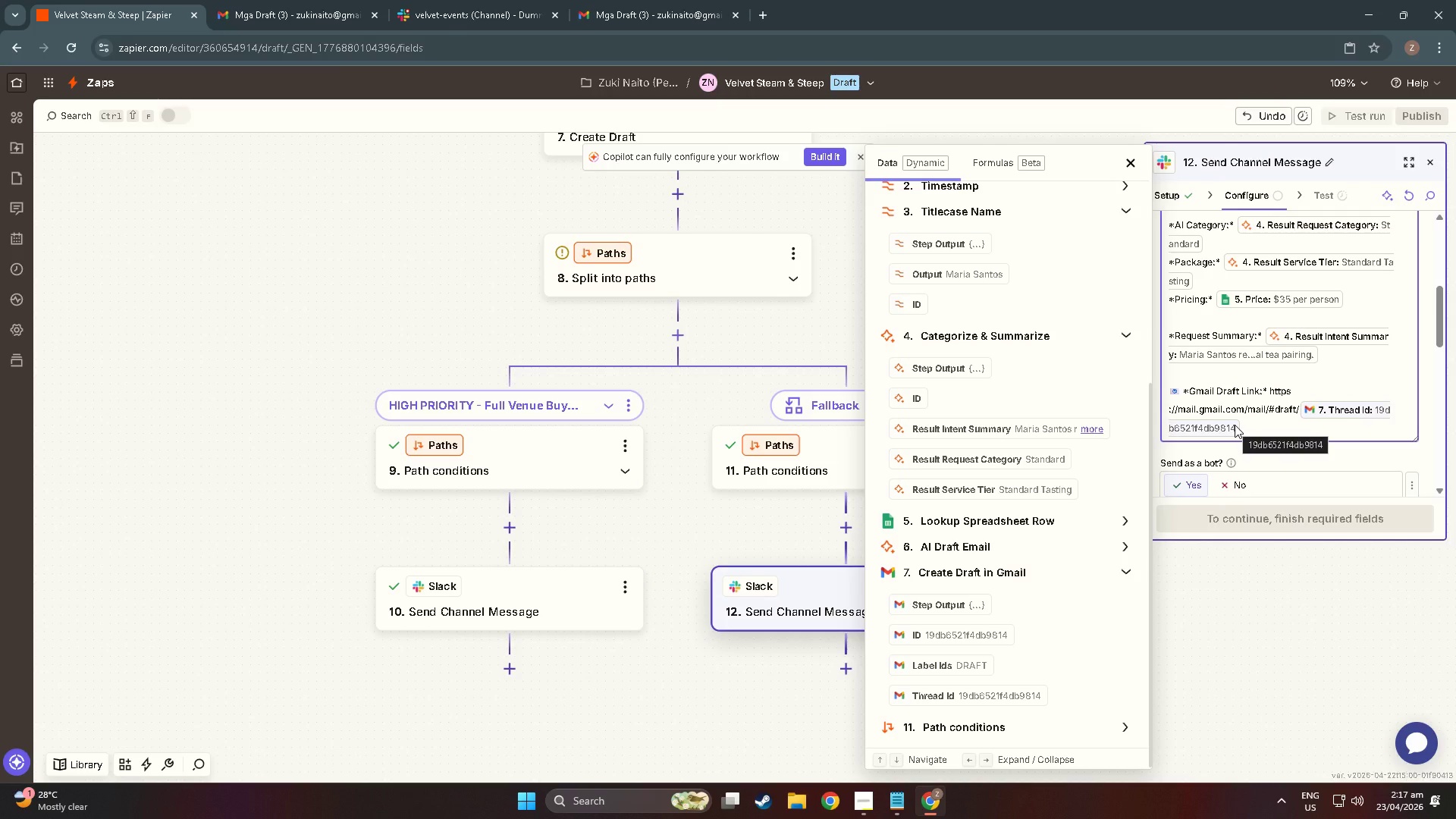 
mouse_move([1211, 418])
 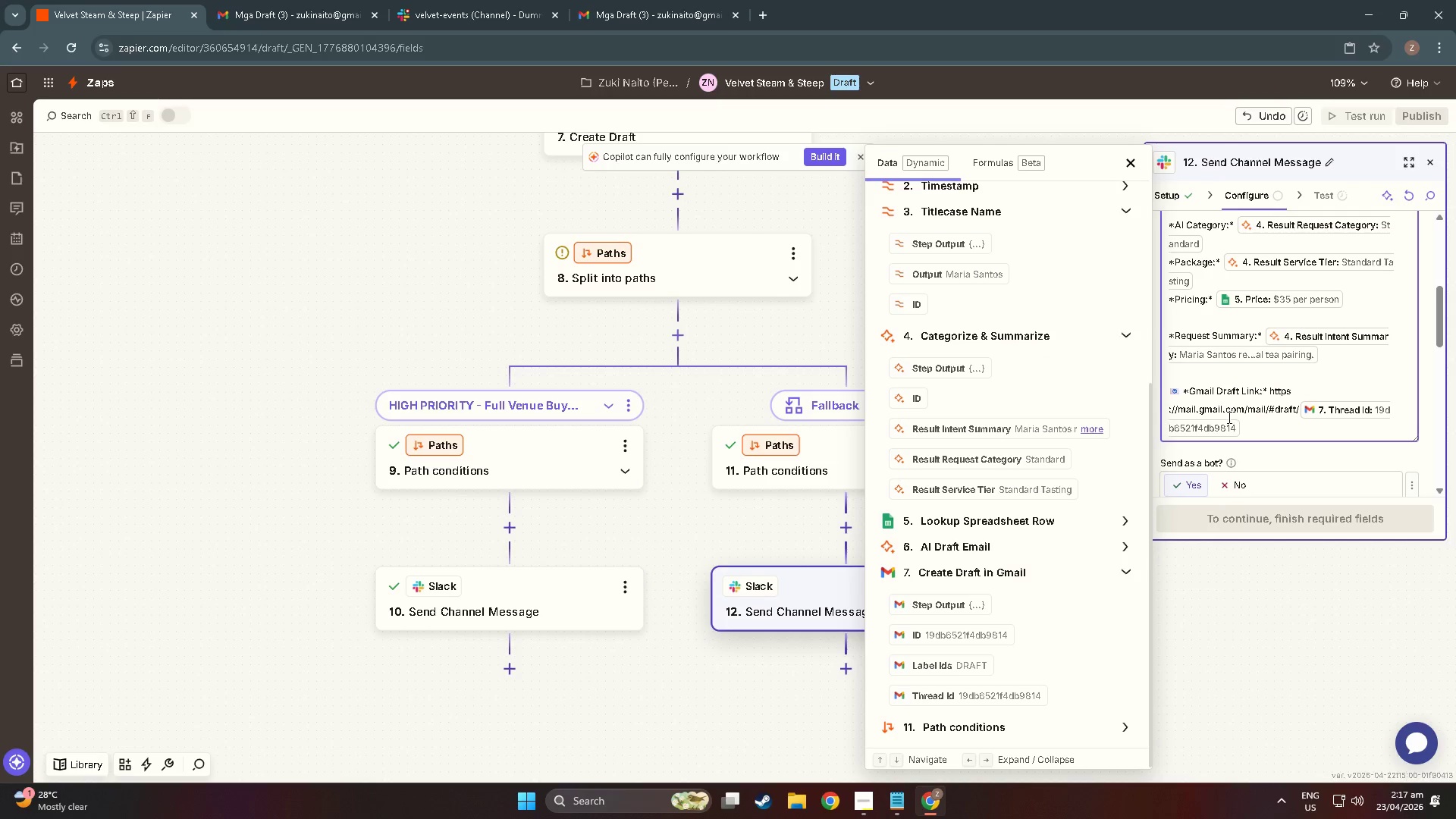 
wait(8.17)
 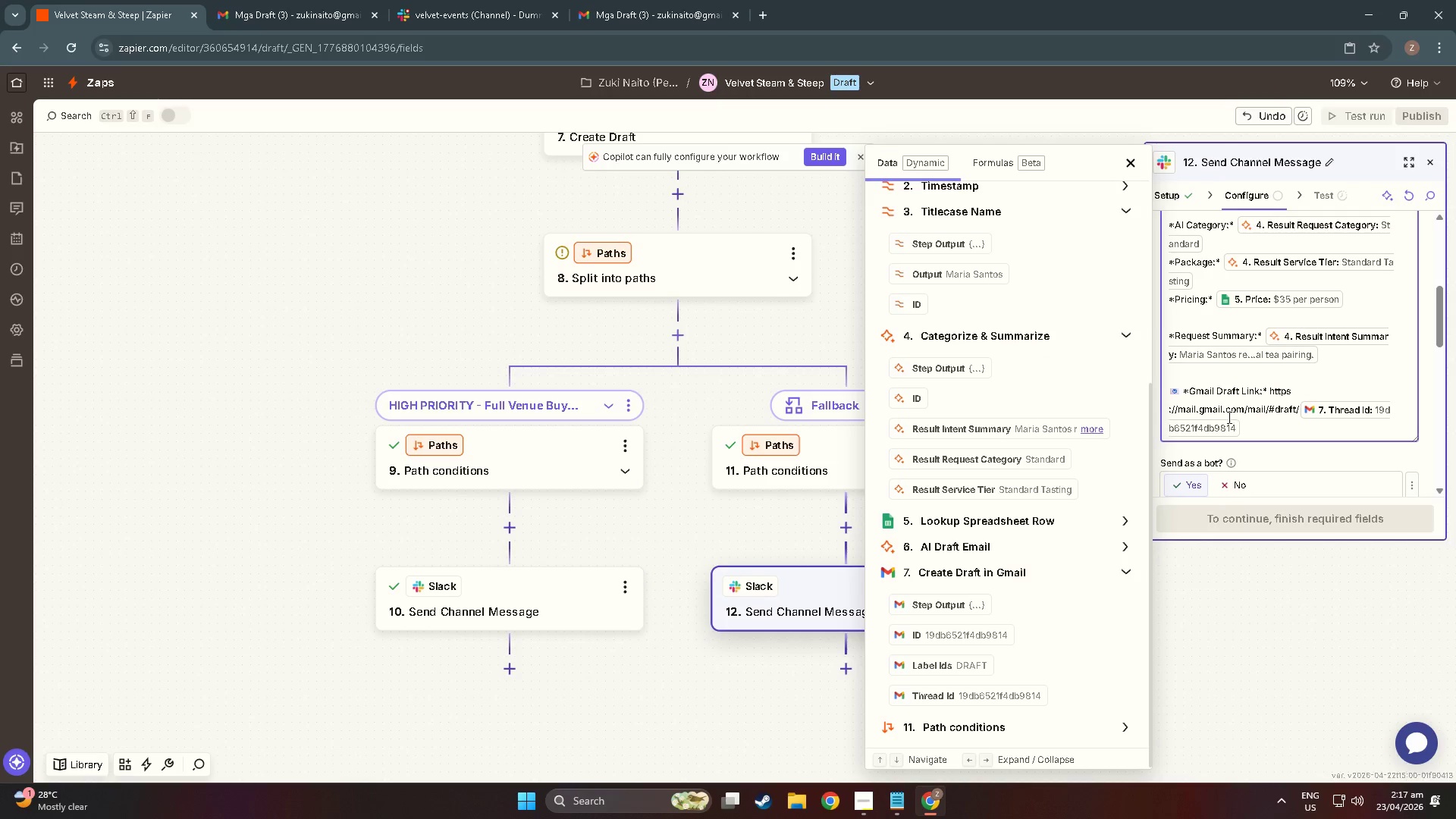 
left_click([1294, 410])
 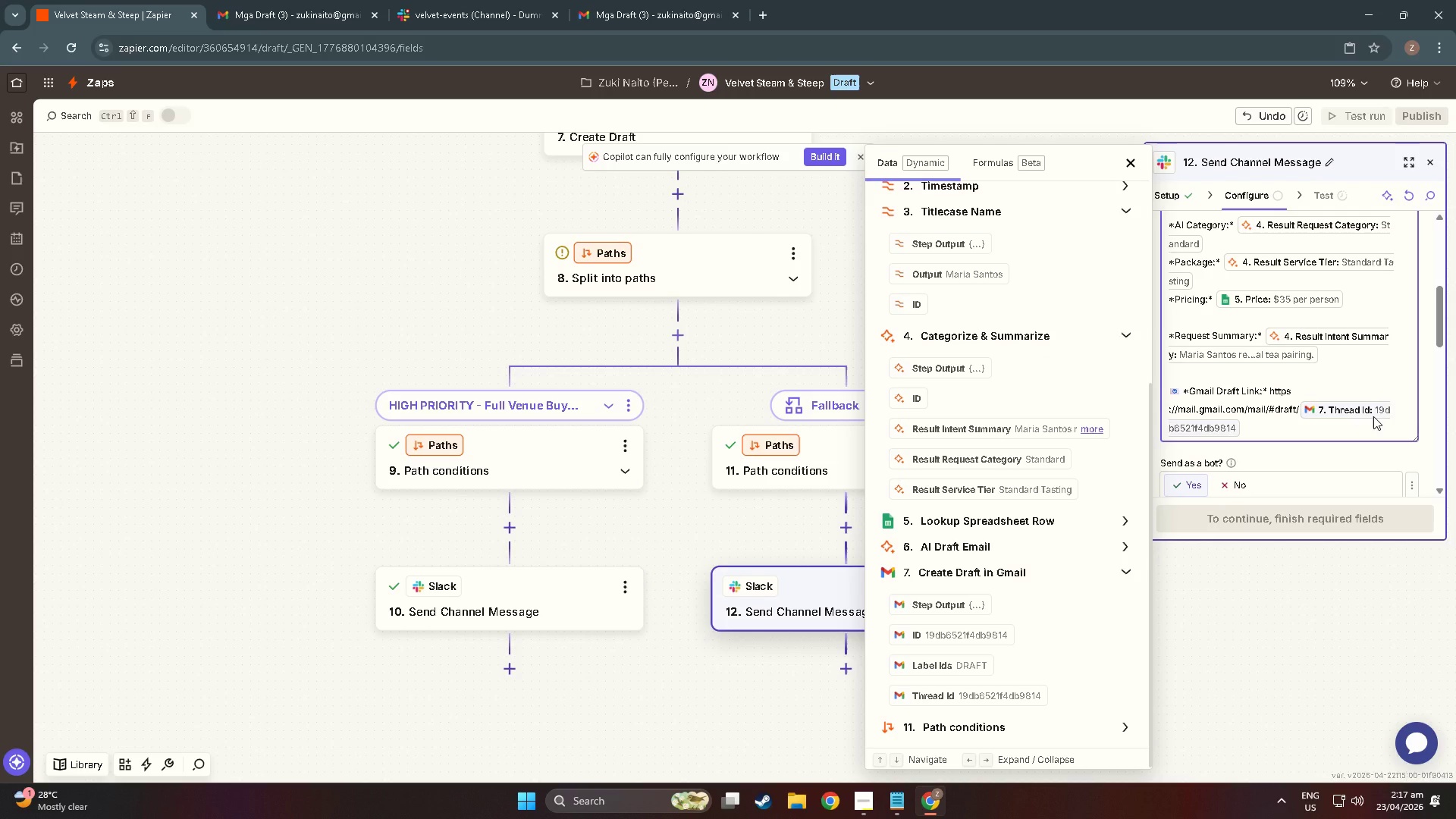 
key(ArrowRight)
 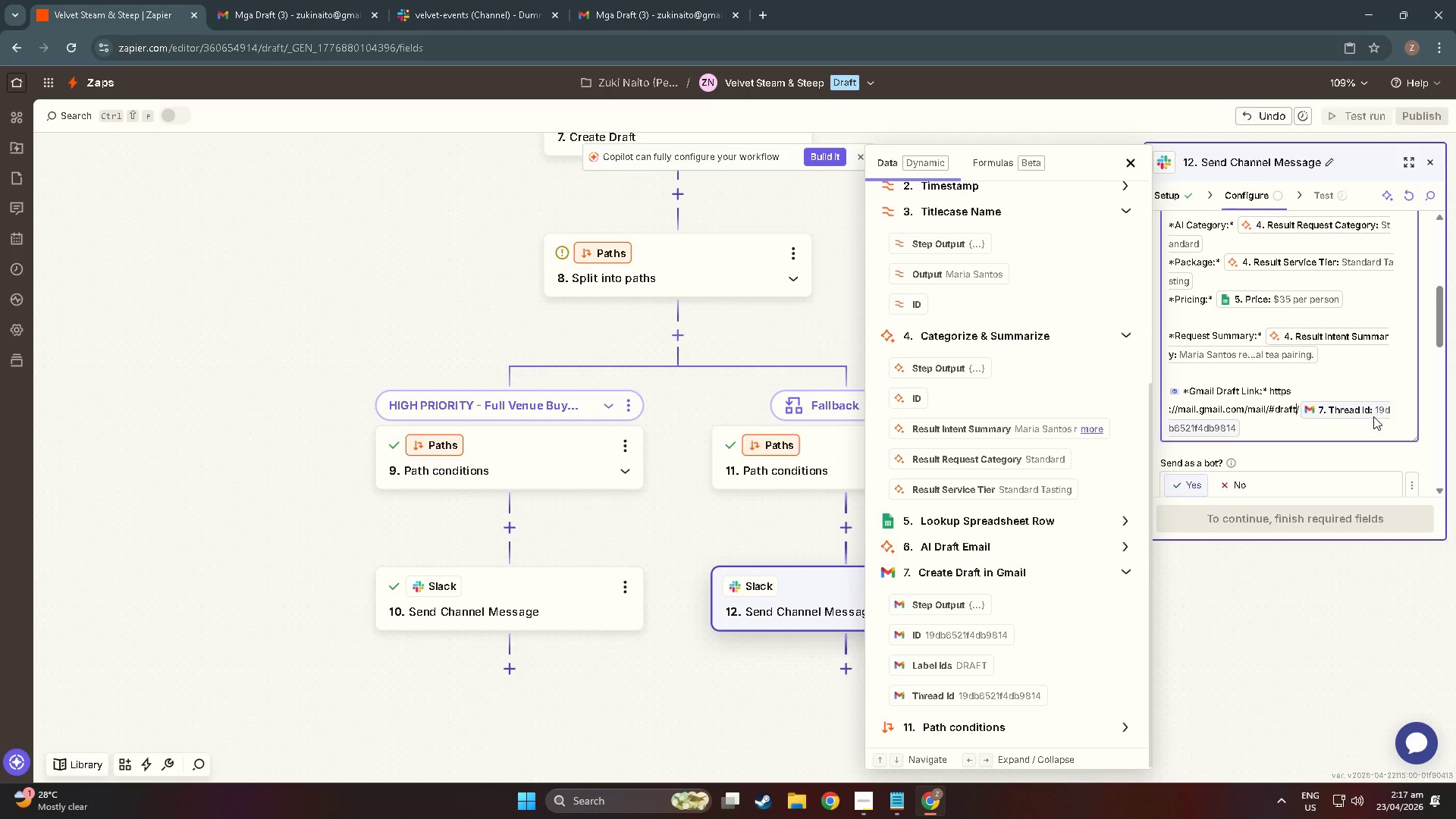 
key(S)
 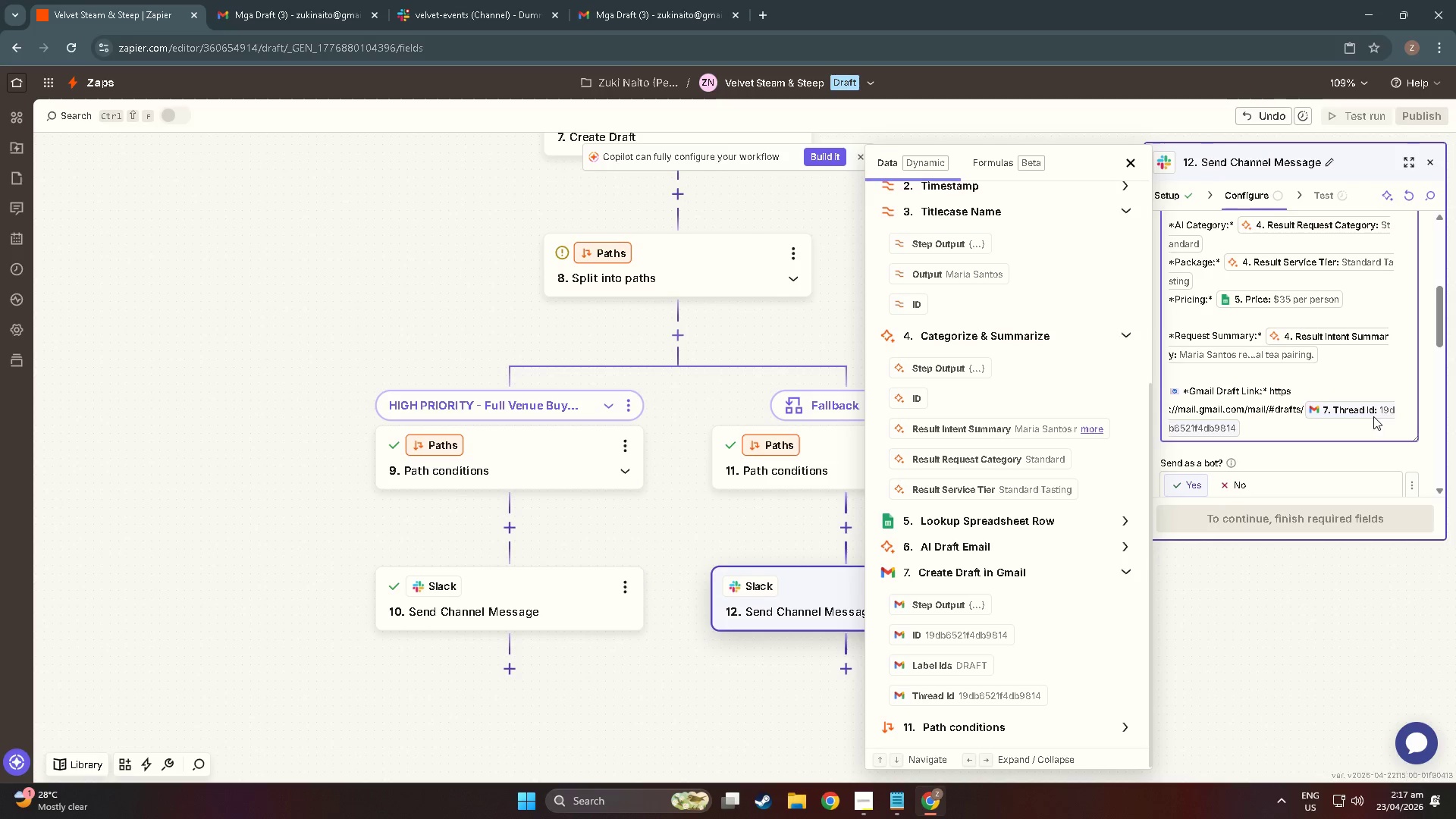 
left_click([1307, 441])
 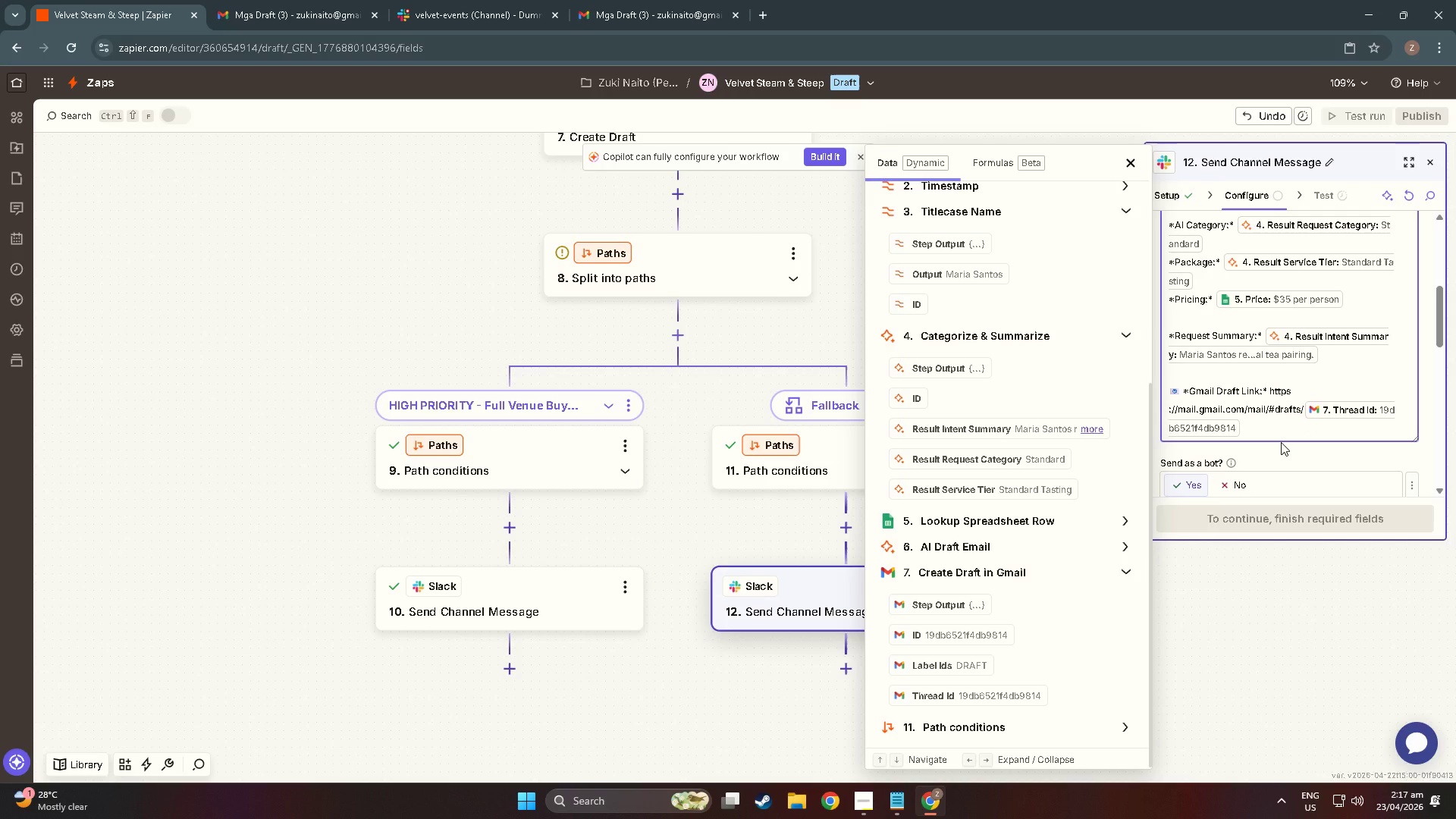 
wait(5.2)
 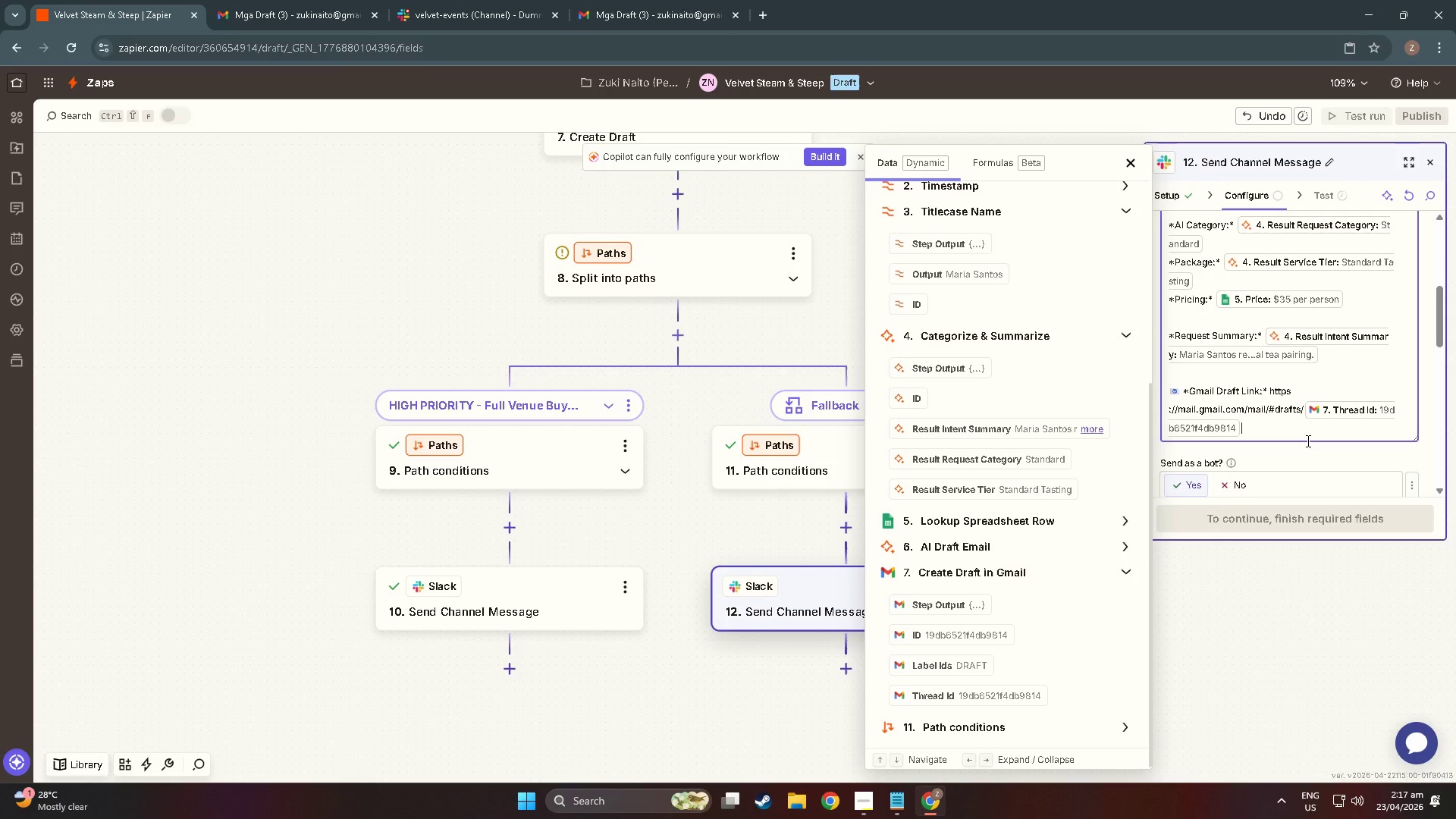 
key(NumpadEnter)
 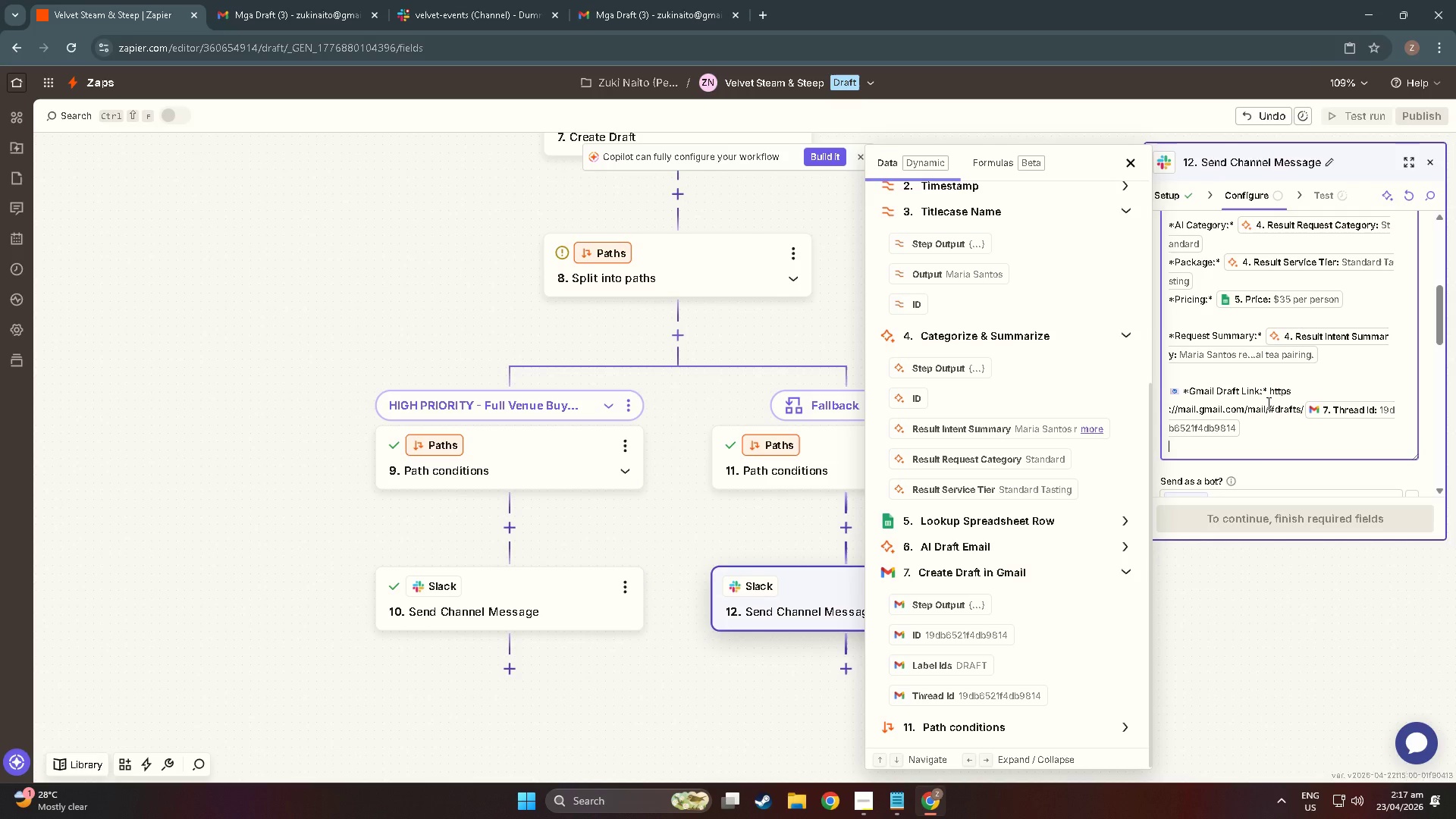 
wait(8.5)
 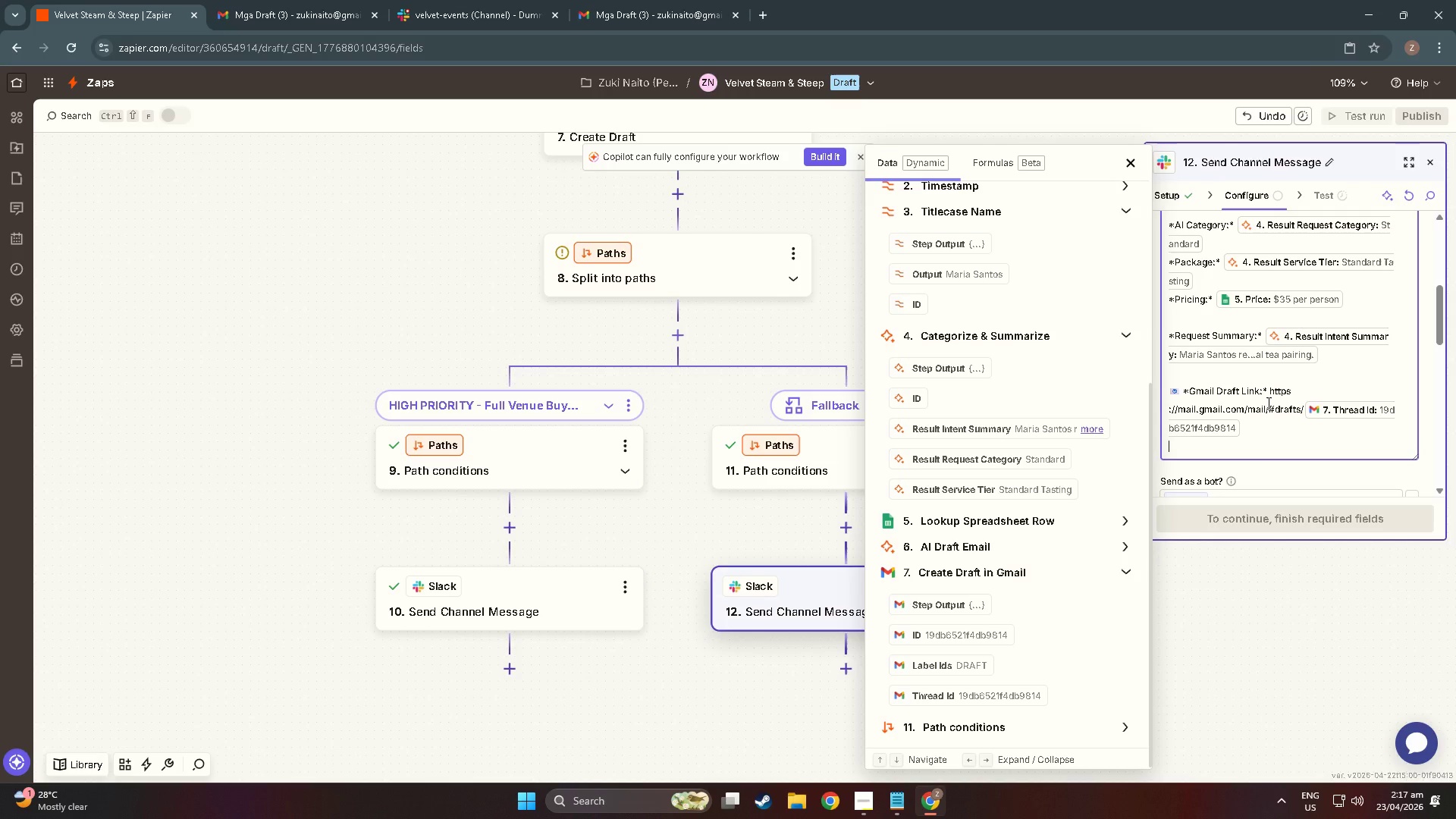 
key(NumpadEnter)
type(_Review and appr)
key(Backspace)
key(Backspace)
type(proce)
key(Backspace)
type(v)
key(Backspace)
type(ve)
key(Backspace)
key(Backspace)
key(Backspace)
type(ve dfa)
key(Backspace)
type(r)
key(Backspace)
key(Backspace)
type(raft before sending._)
 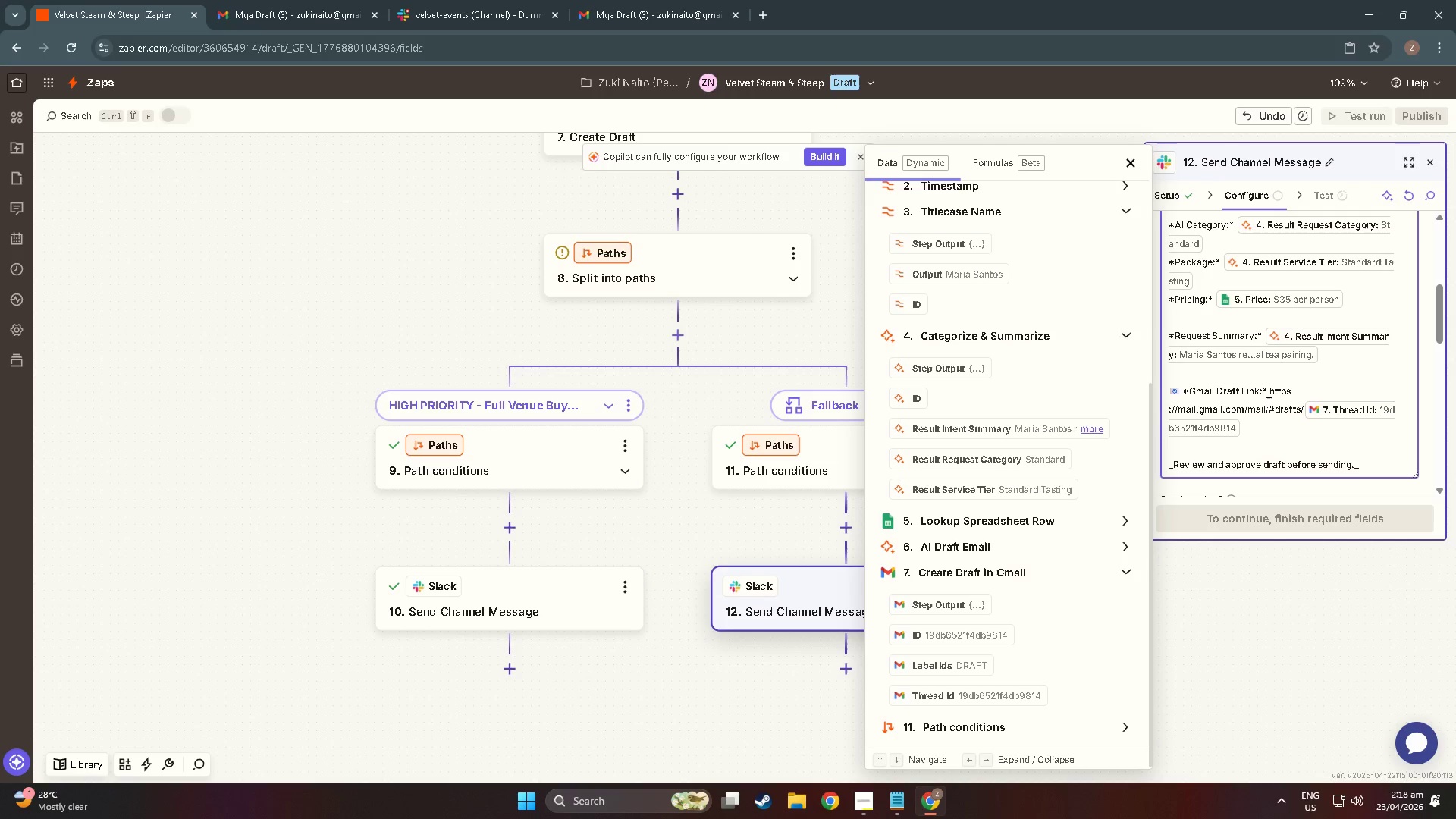 
wait(8.31)
 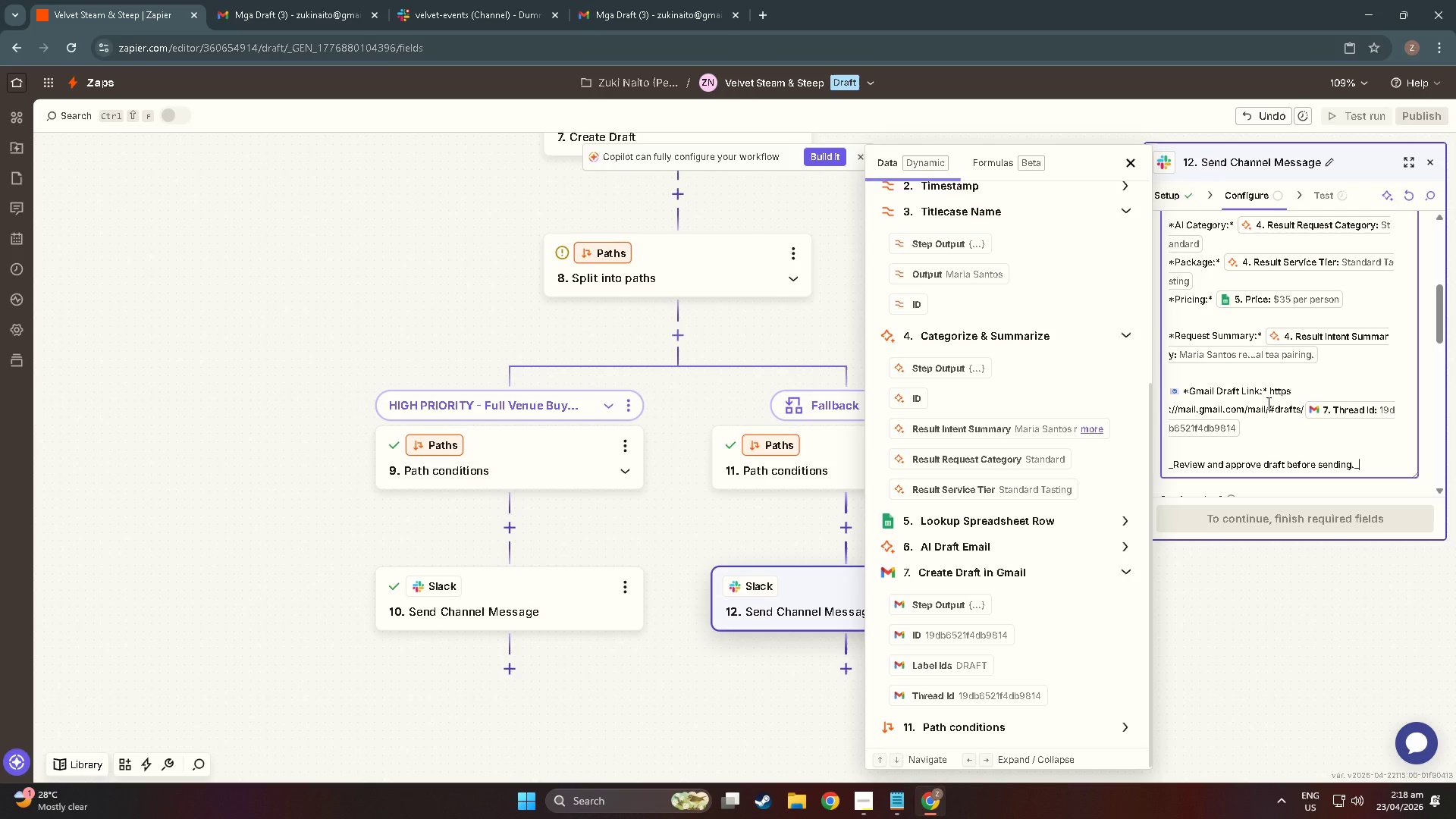 
left_click([1390, 466])
 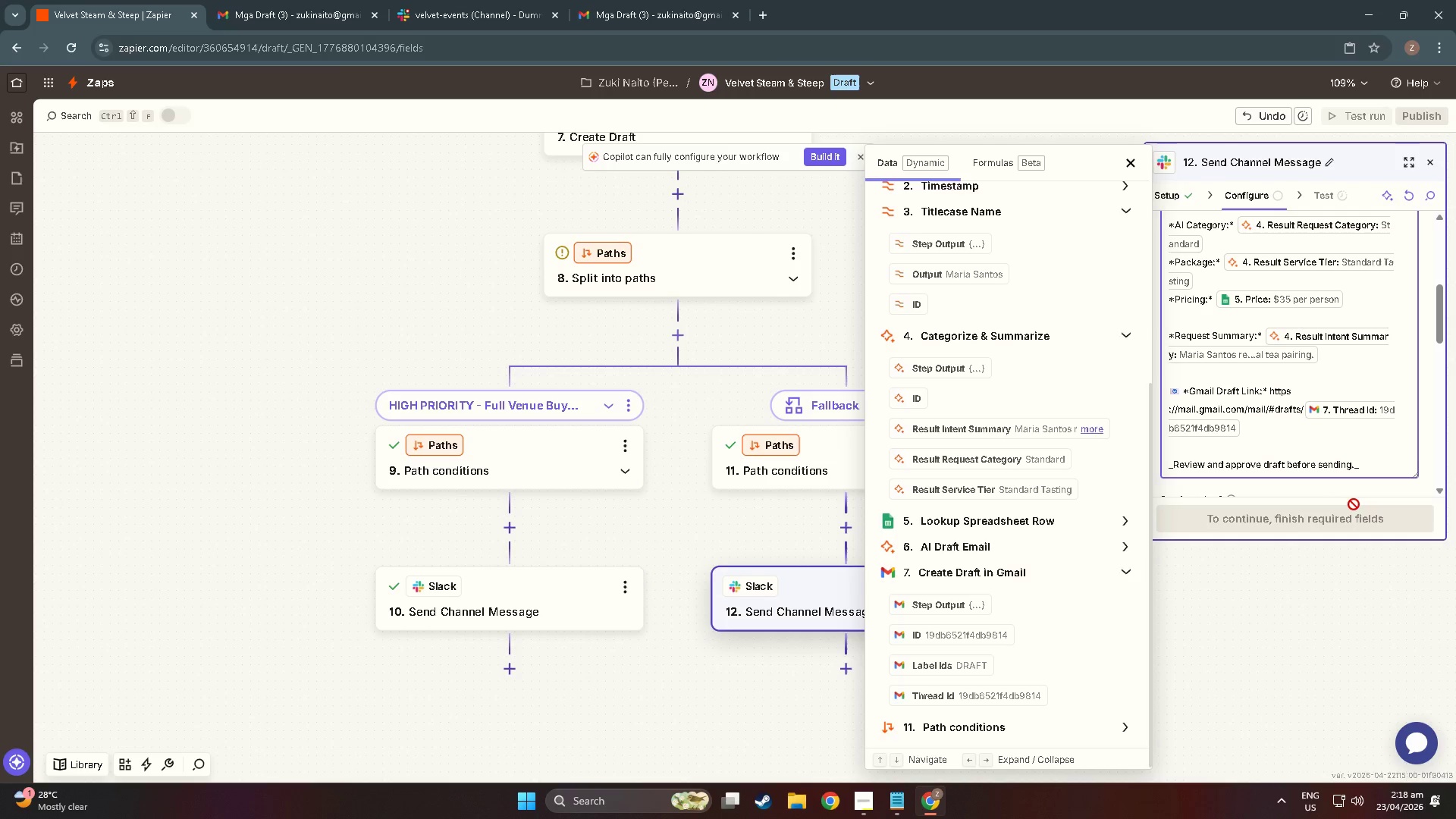 
left_click([1354, 504])
 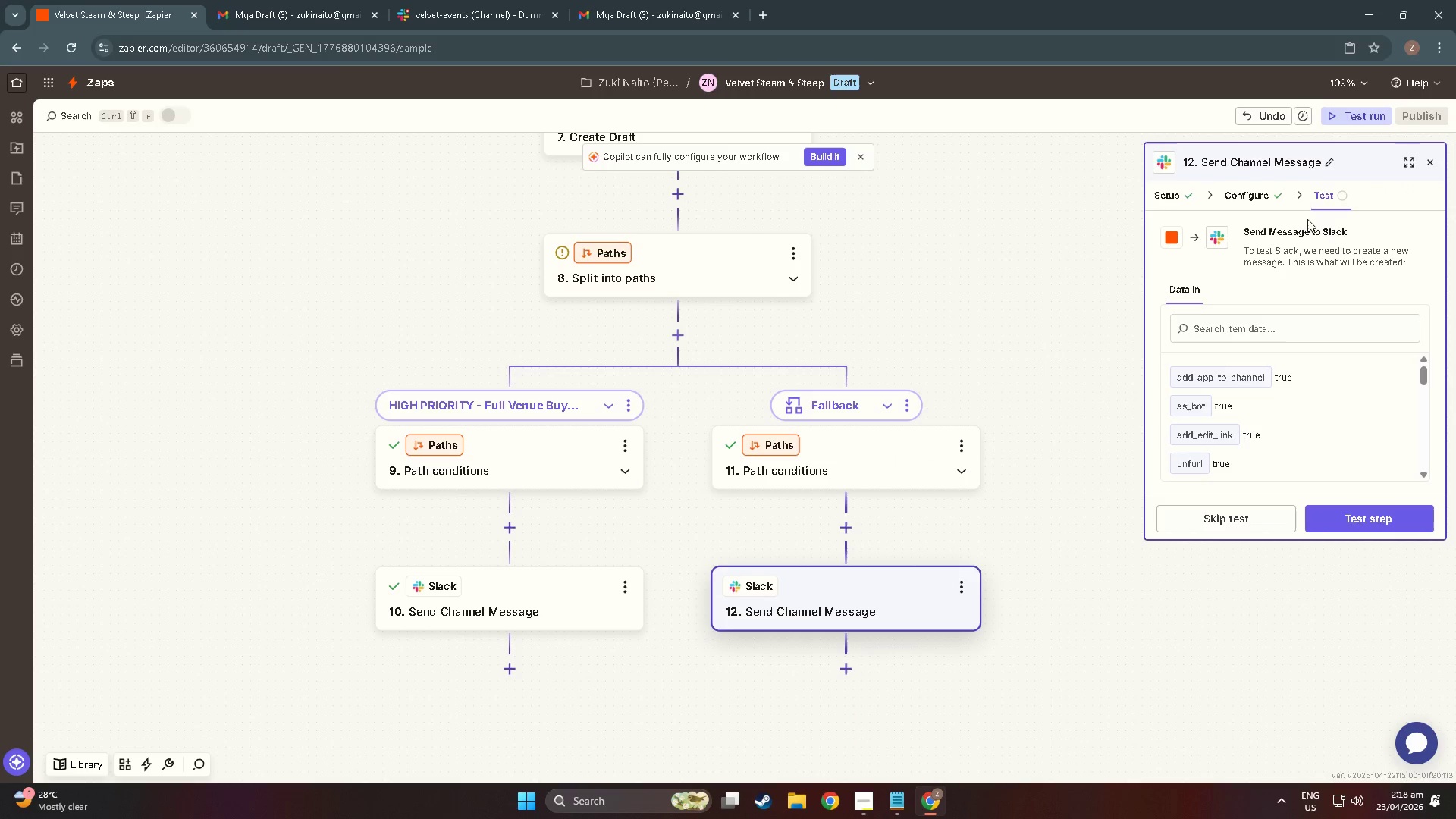 
wait(8.34)
 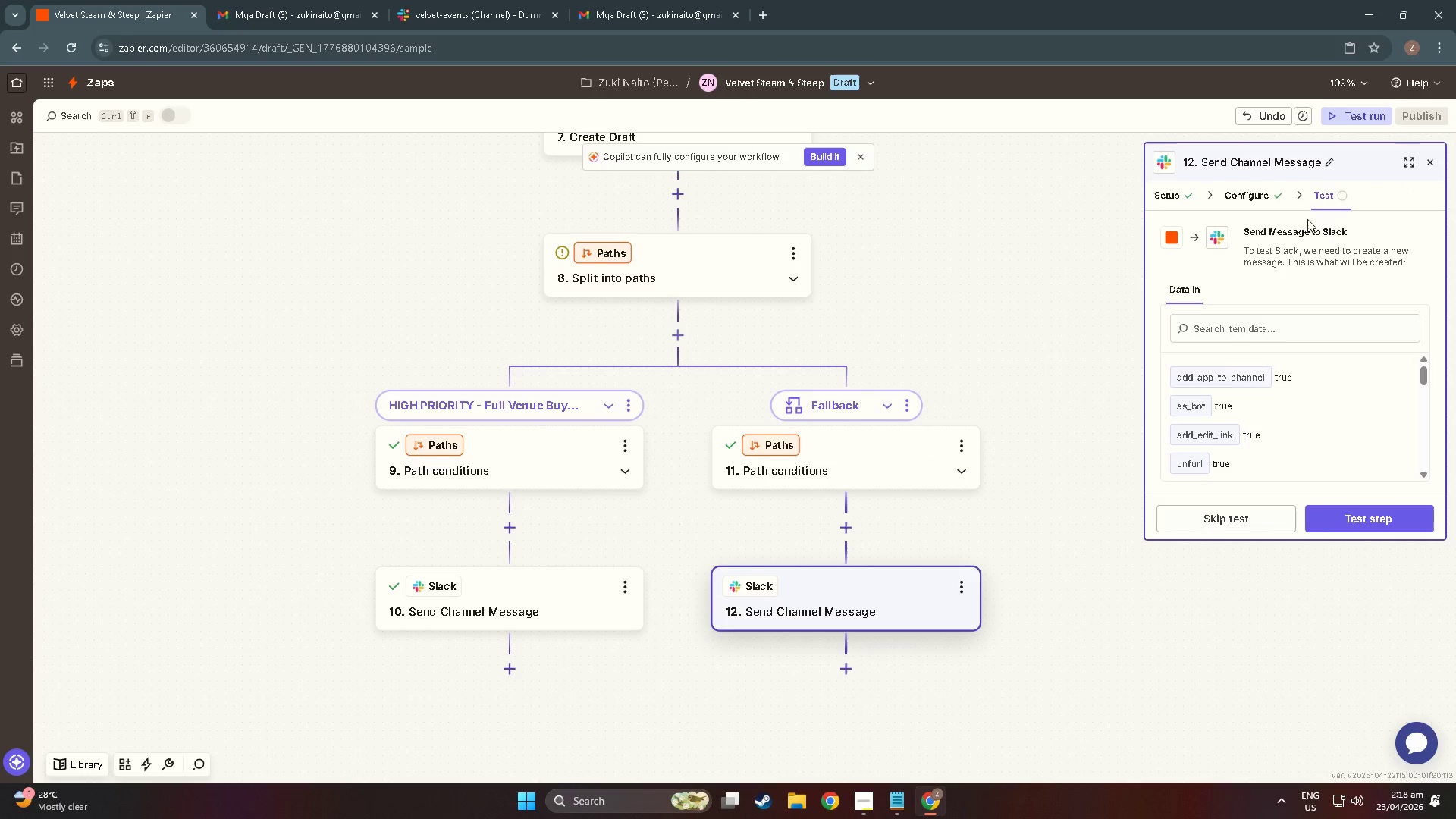 
left_click([1376, 526])
 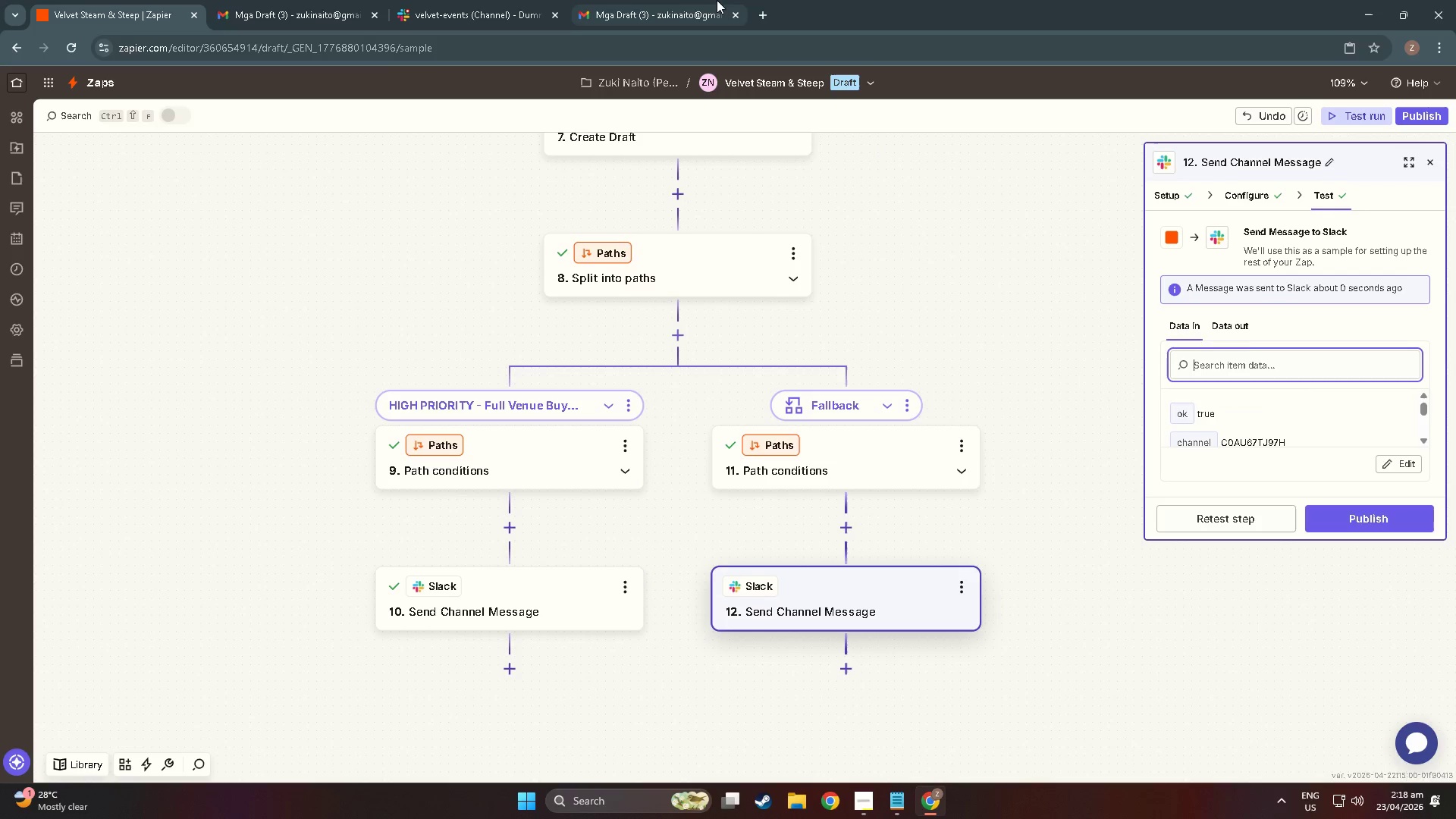 
left_click([510, 0])
 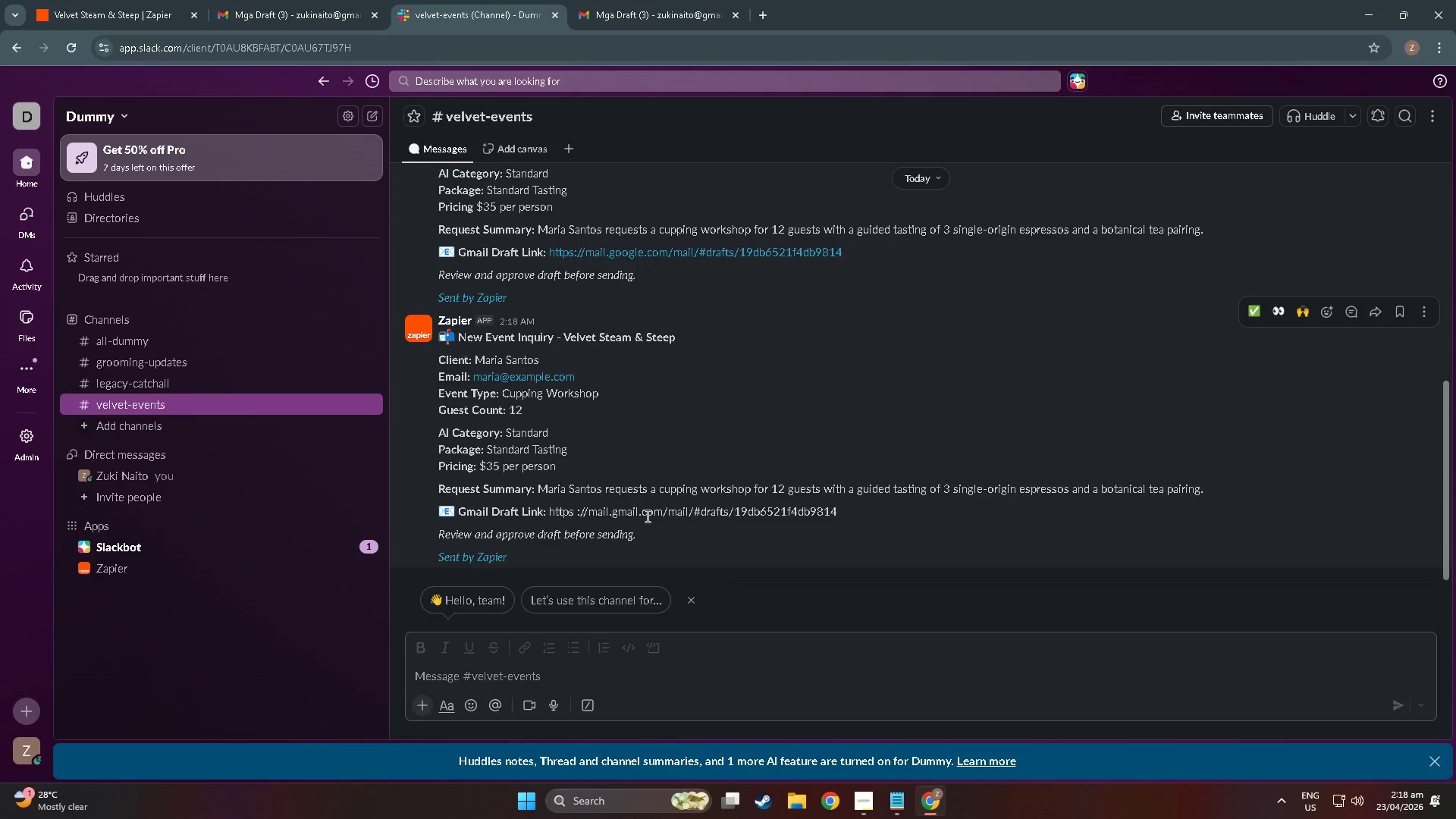 
wait(6.3)
 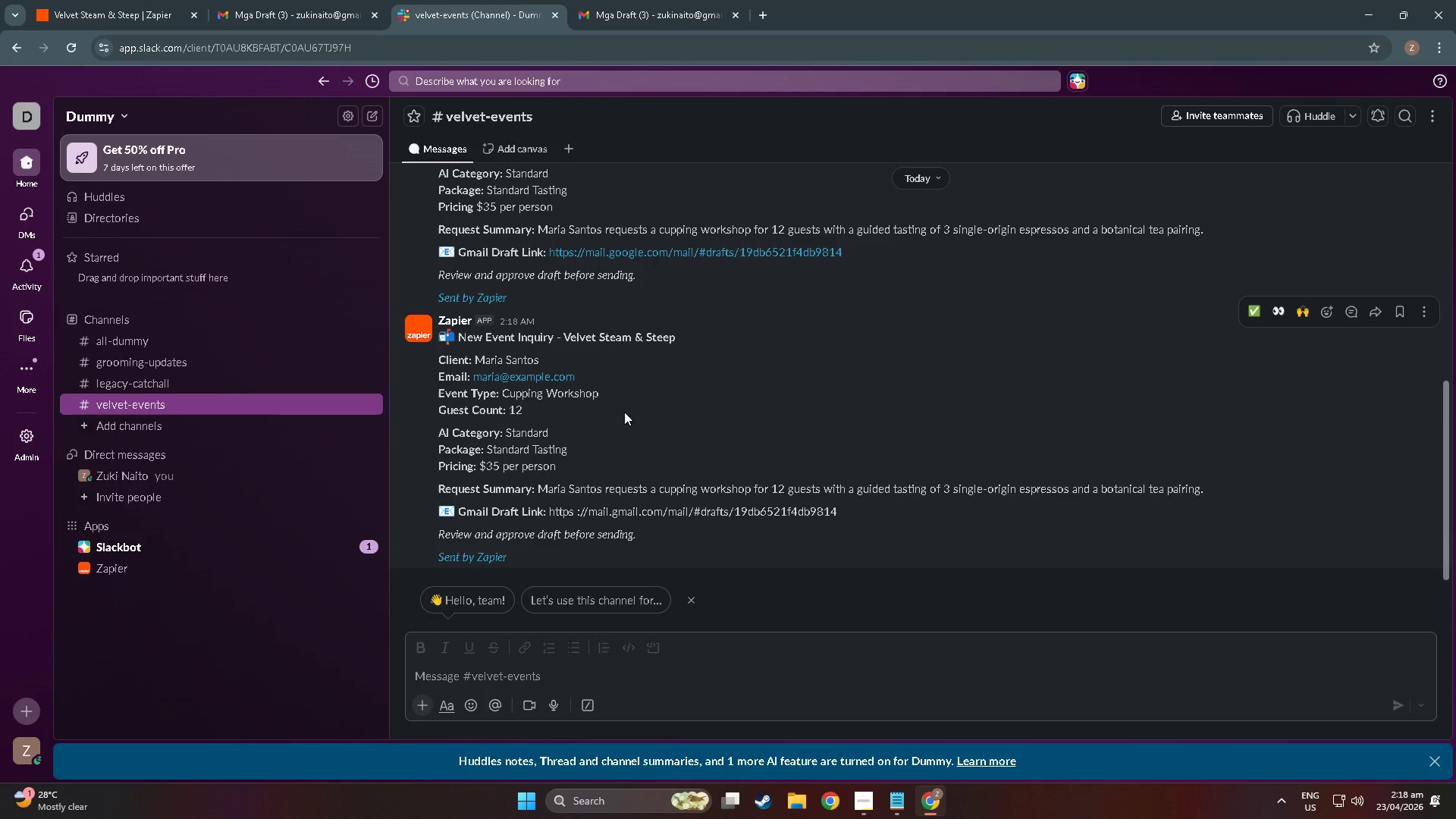 
left_click([625, 0])
 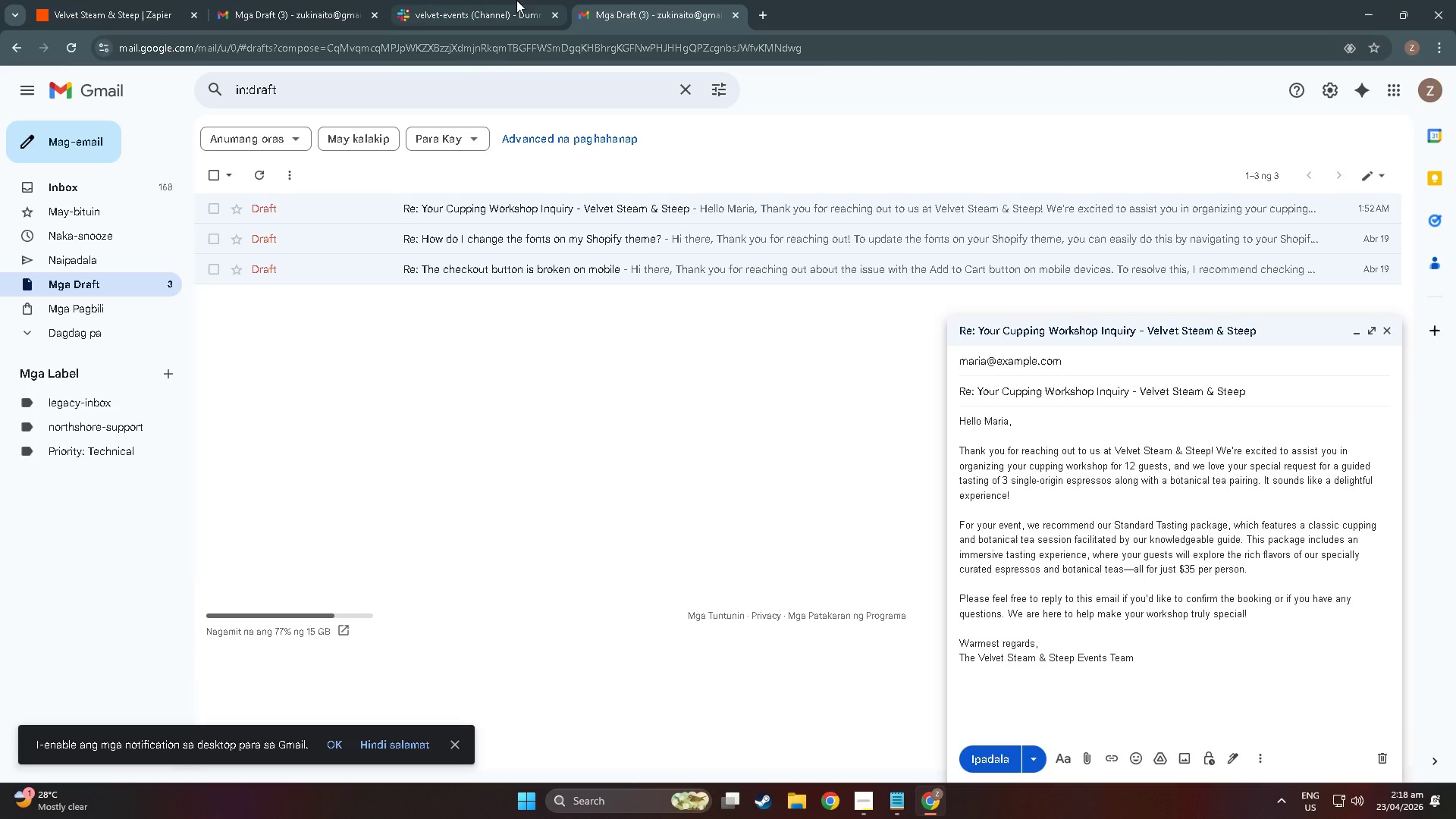 
left_click([475, 0])
 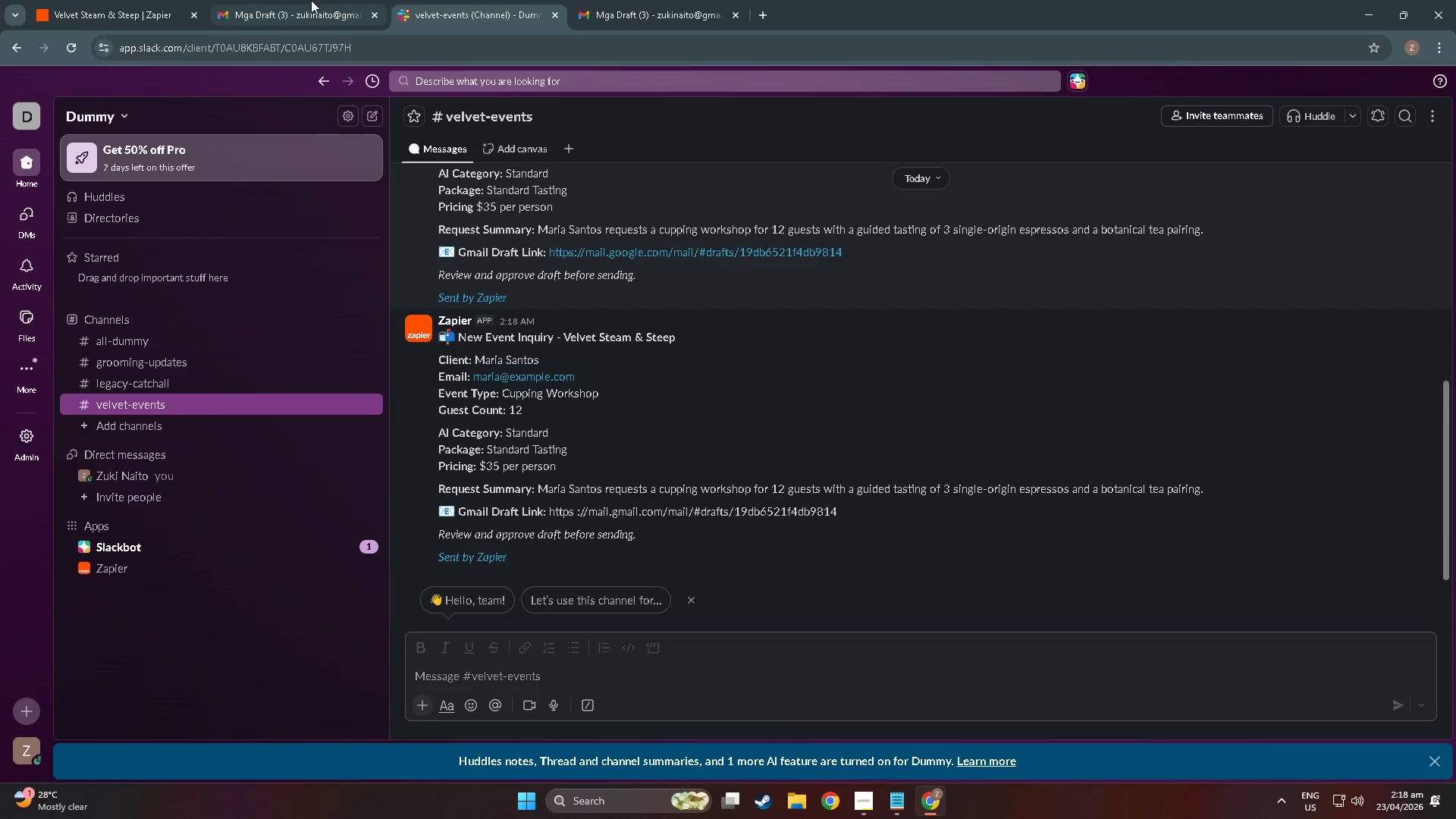 
left_click([311, 0])
 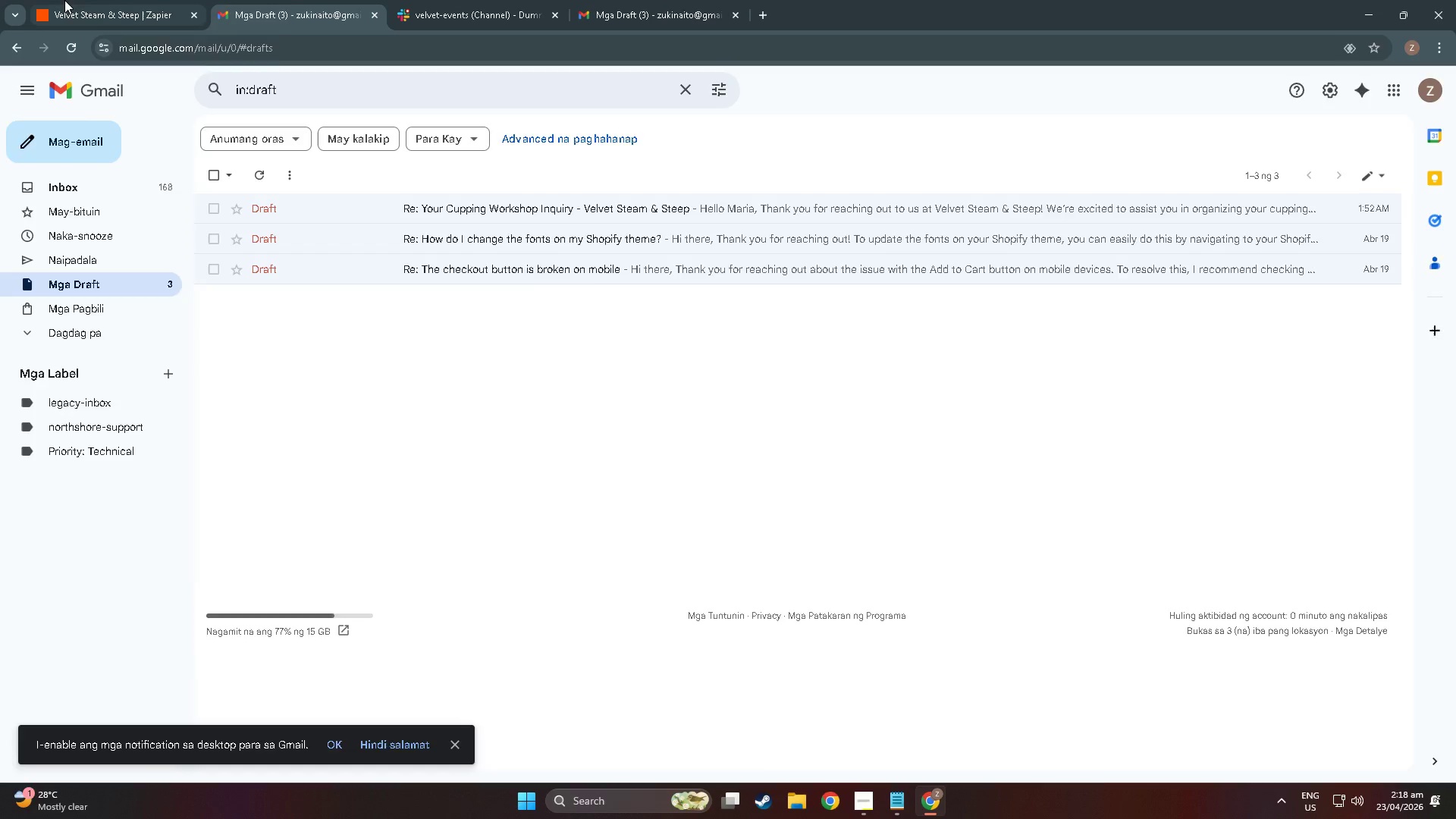 
left_click([64, 0])
 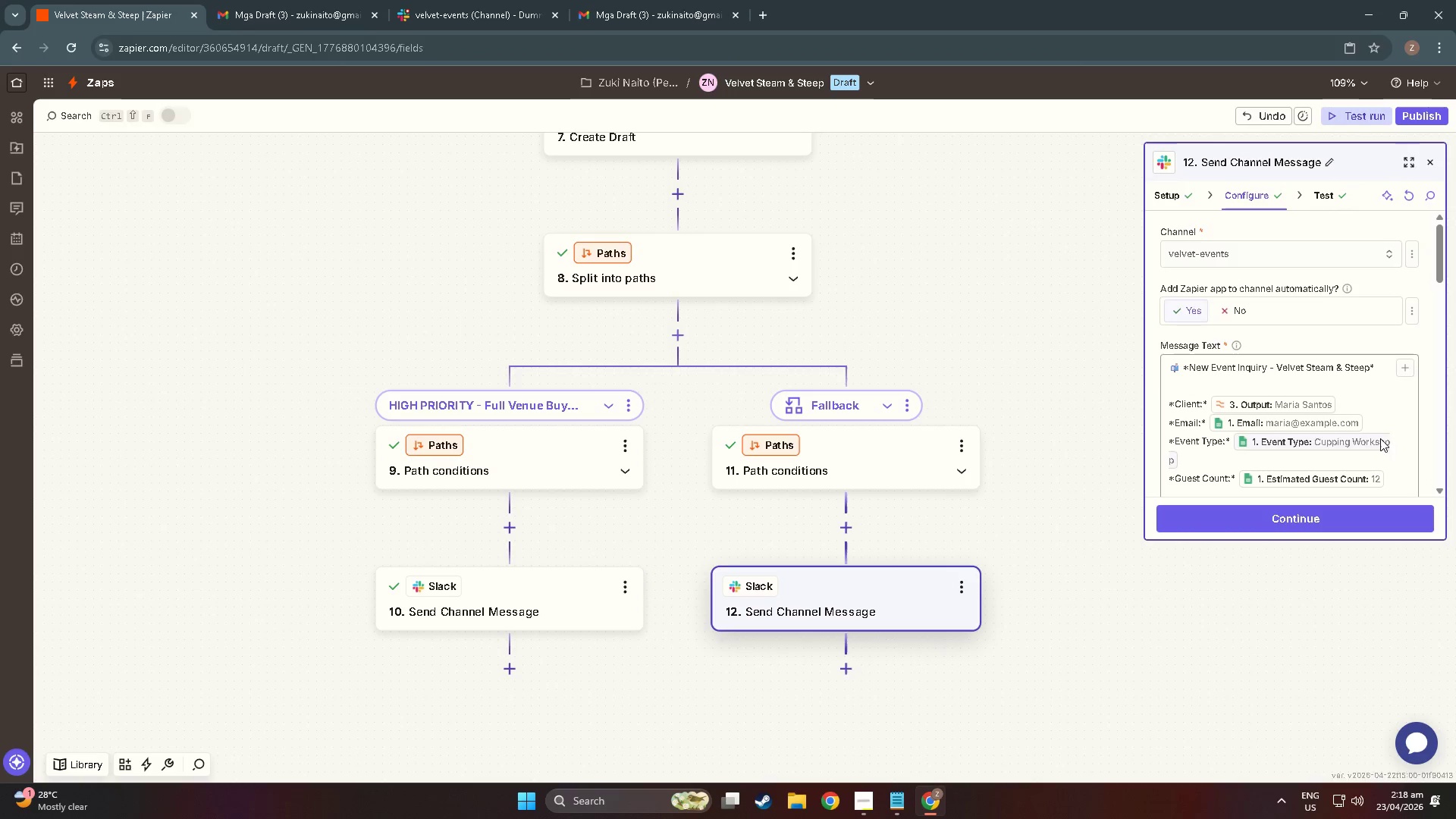 
scroll: coordinate [1298, 446], scroll_direction: down, amount: 14.0
 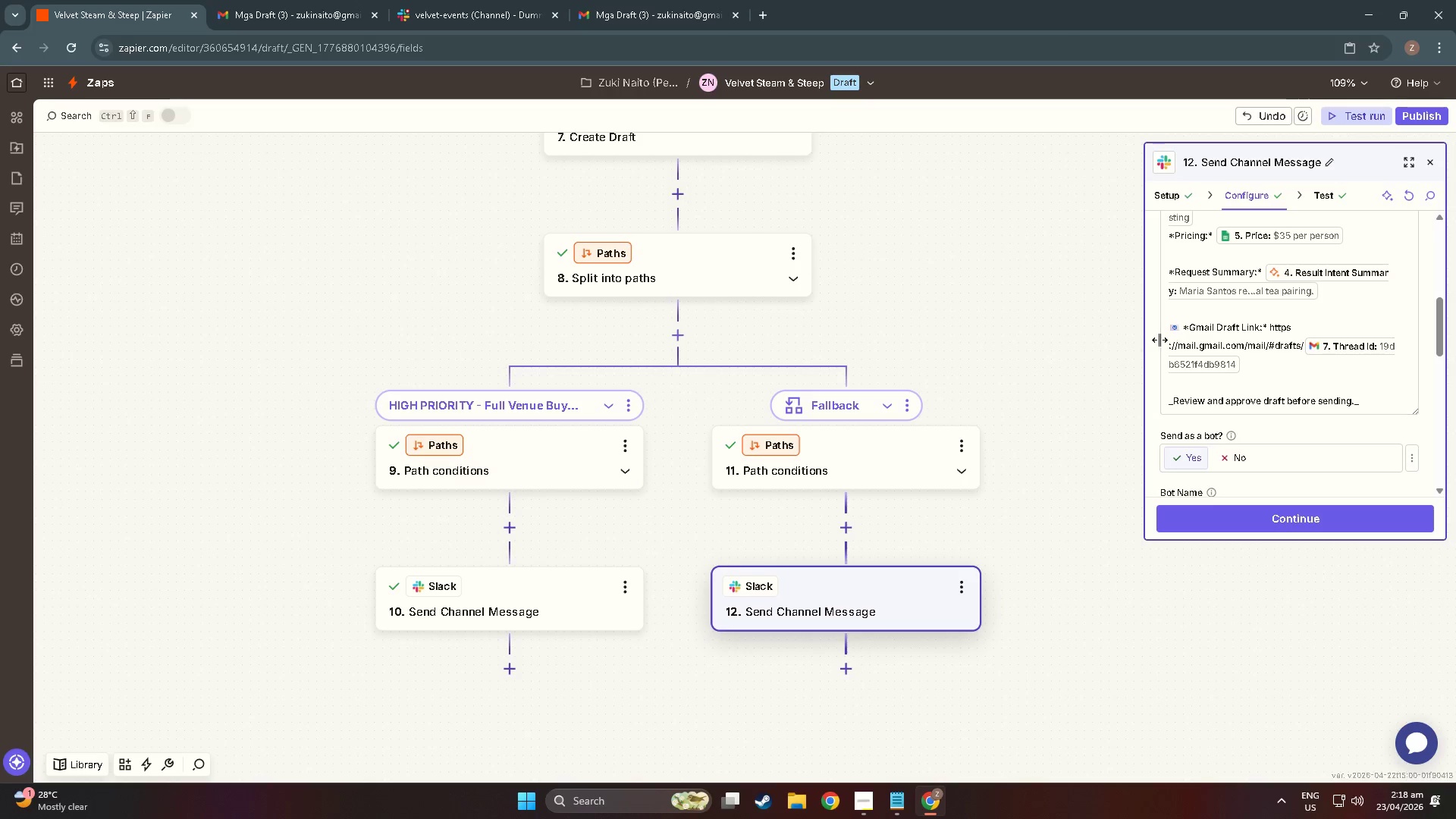 
left_click_drag(start_coordinate=[1177, 339], to_coordinate=[1102, 340])
 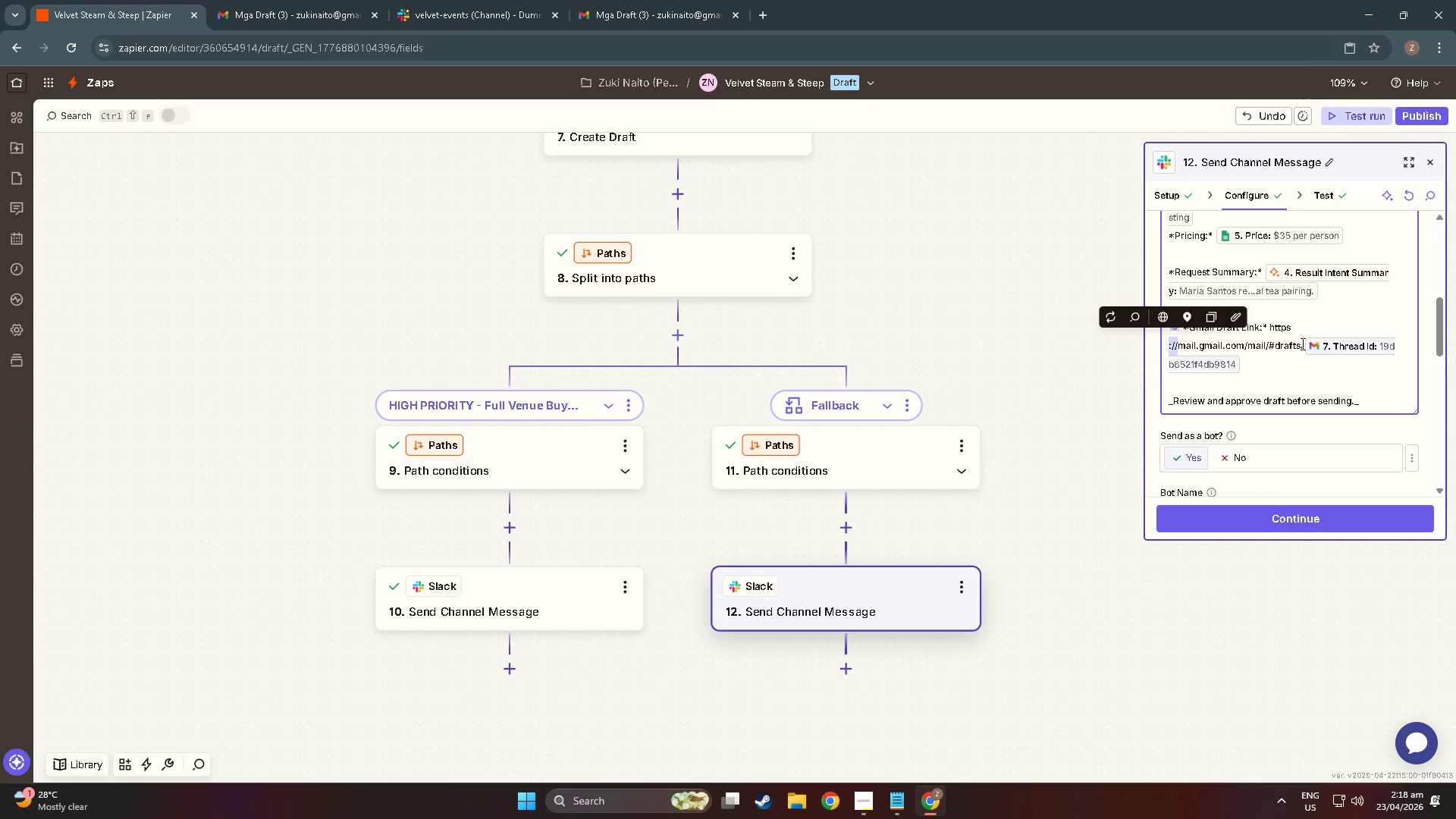 
left_click([1284, 329])
 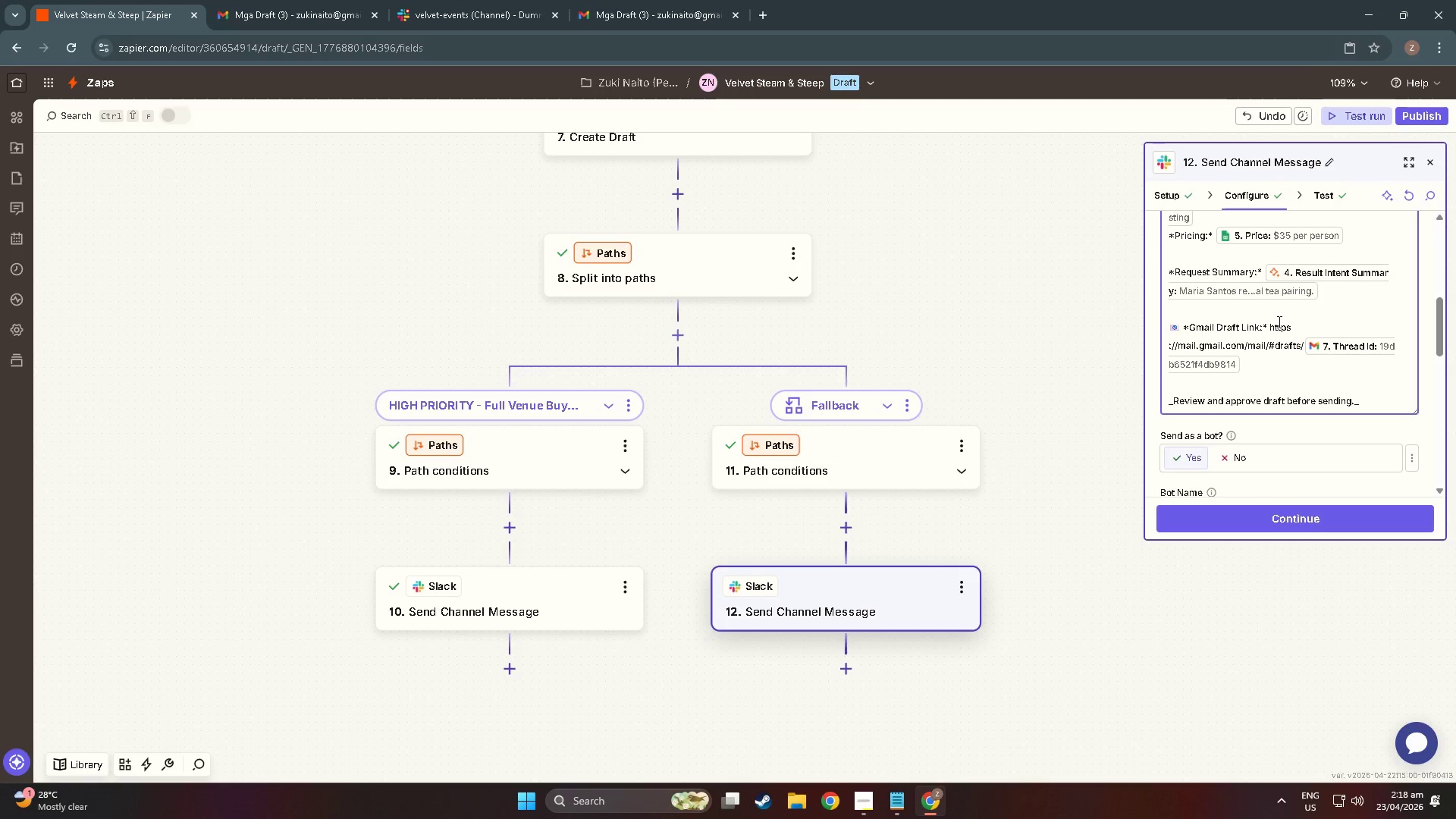 
left_click([1329, 318])
 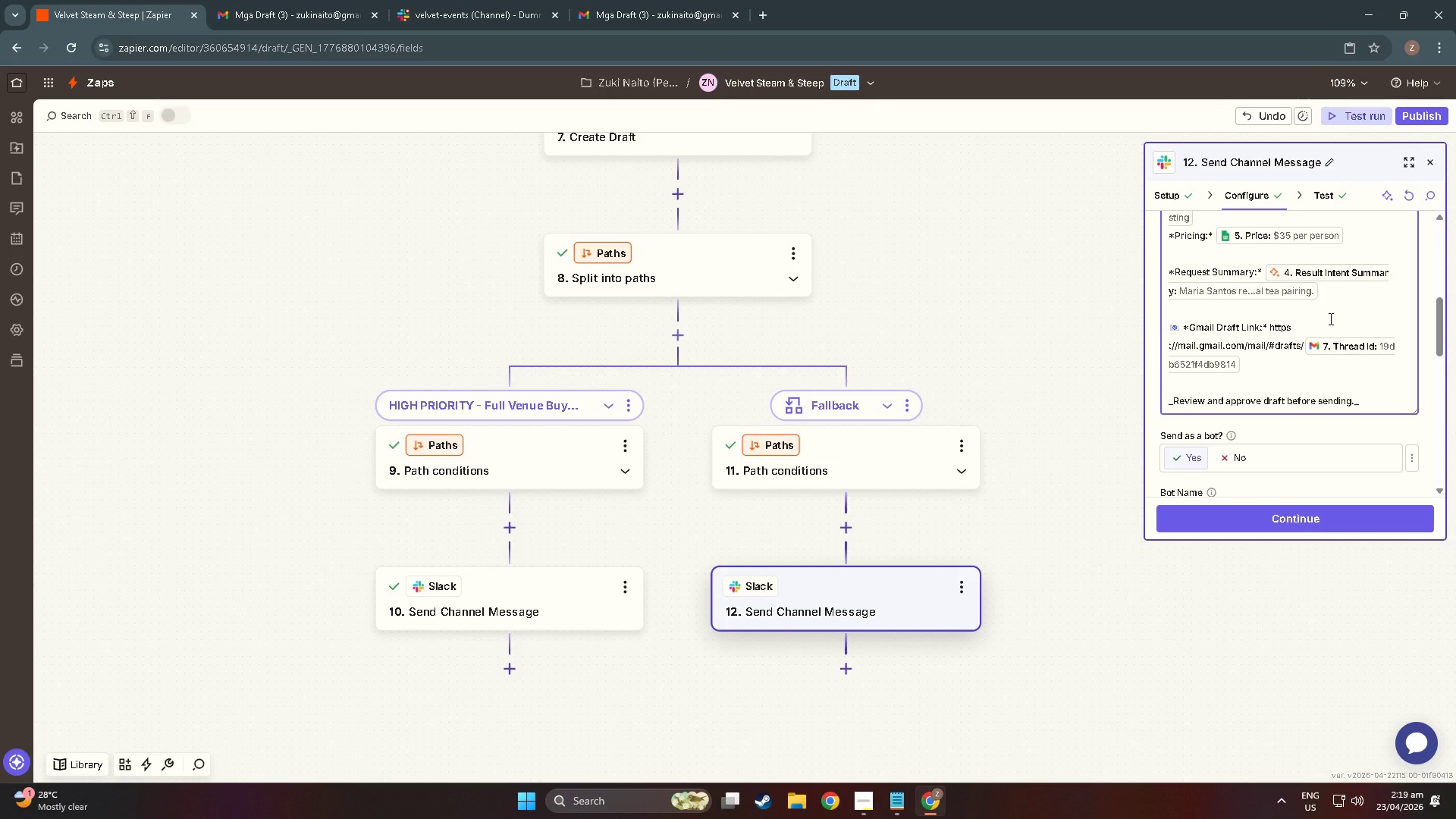 
key(Backspace)
 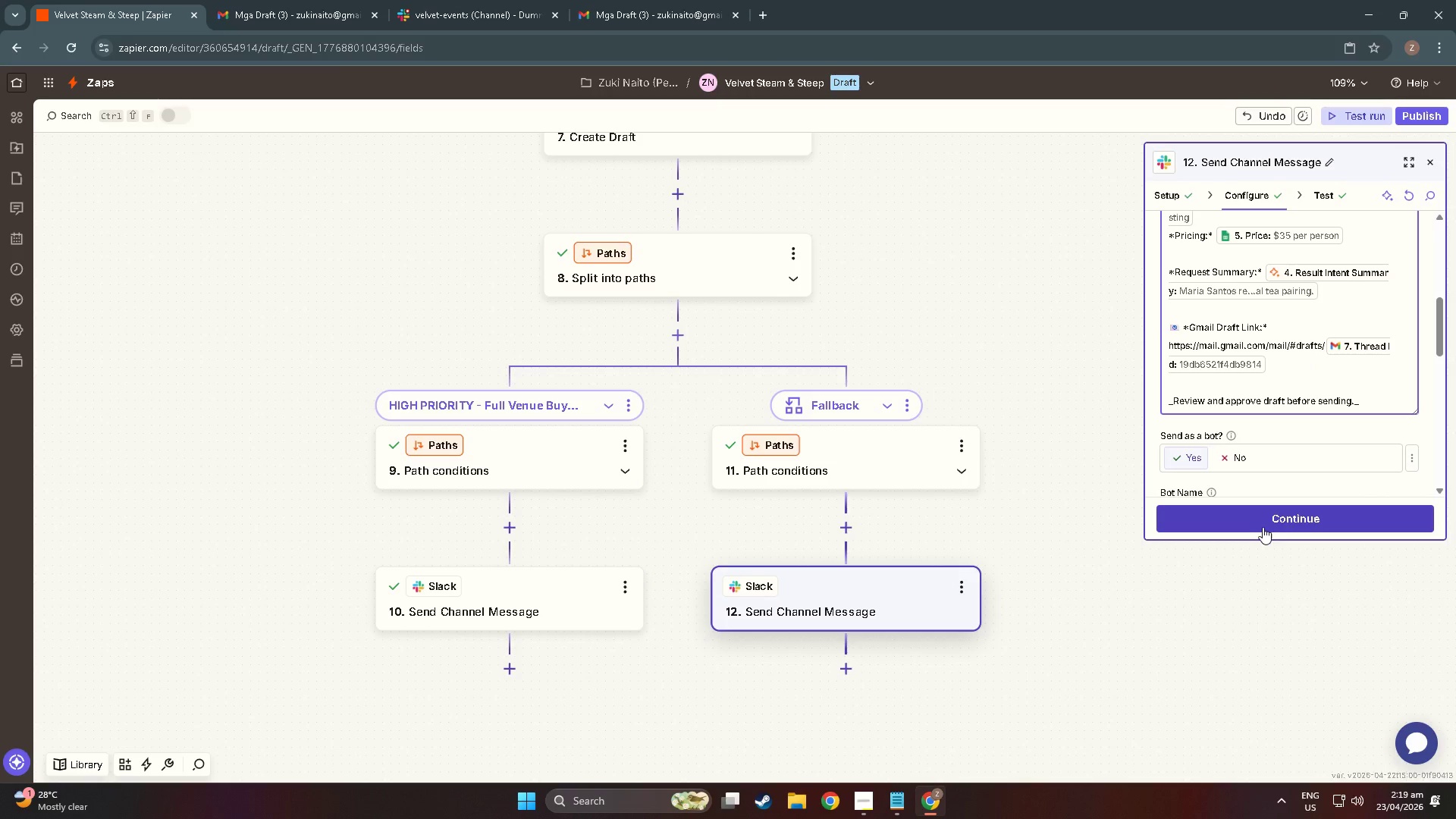 
left_click([1238, 465])
 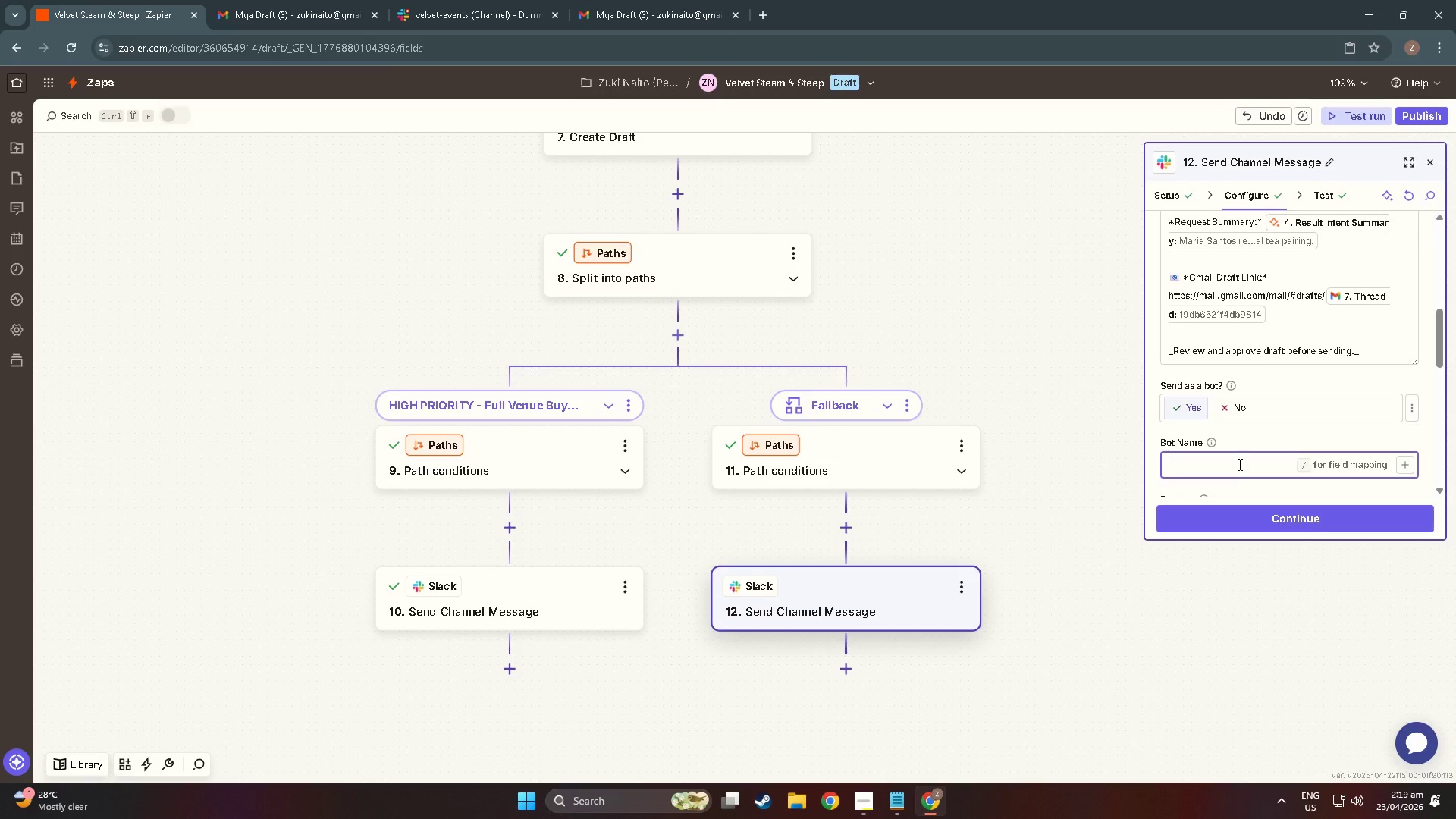 
scroll: coordinate [1238, 465], scroll_direction: down, amount: 2.0
 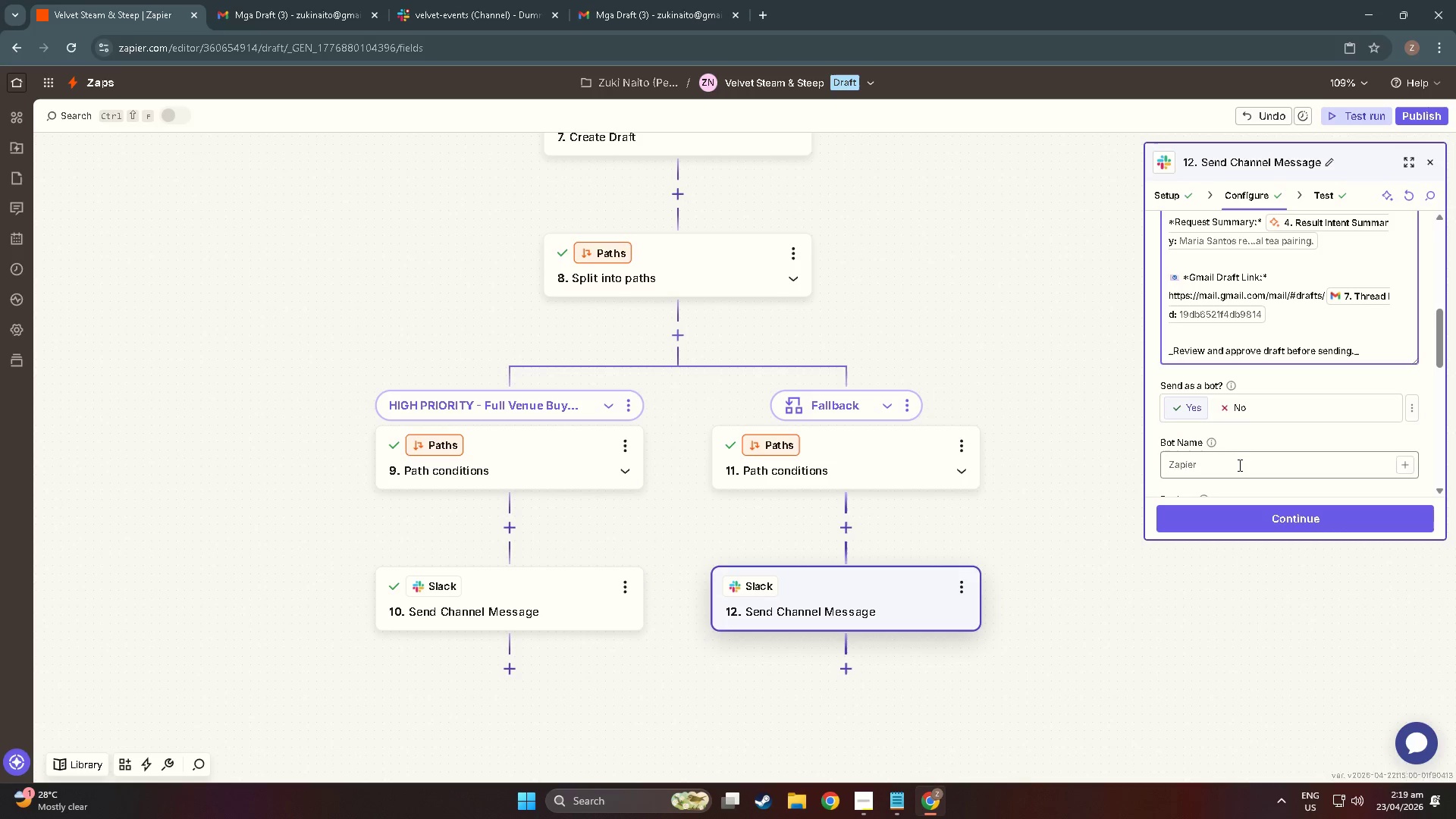 
type(C)
key(Backspace)
type(Velvet R)
key(Backspace)
type(Triagf)
key(Backspace)
type(e Bot)
 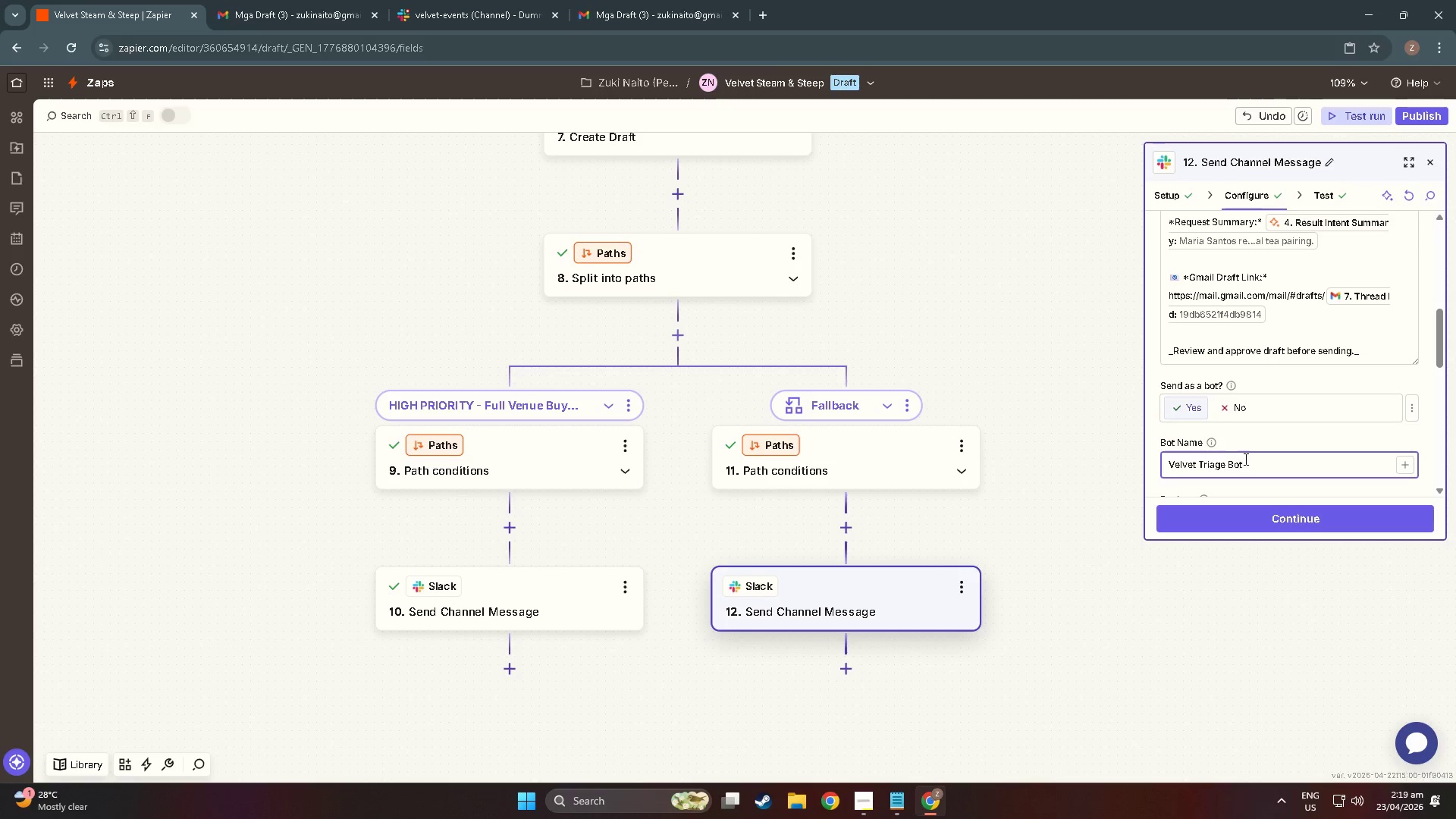 
left_click([1287, 513])
 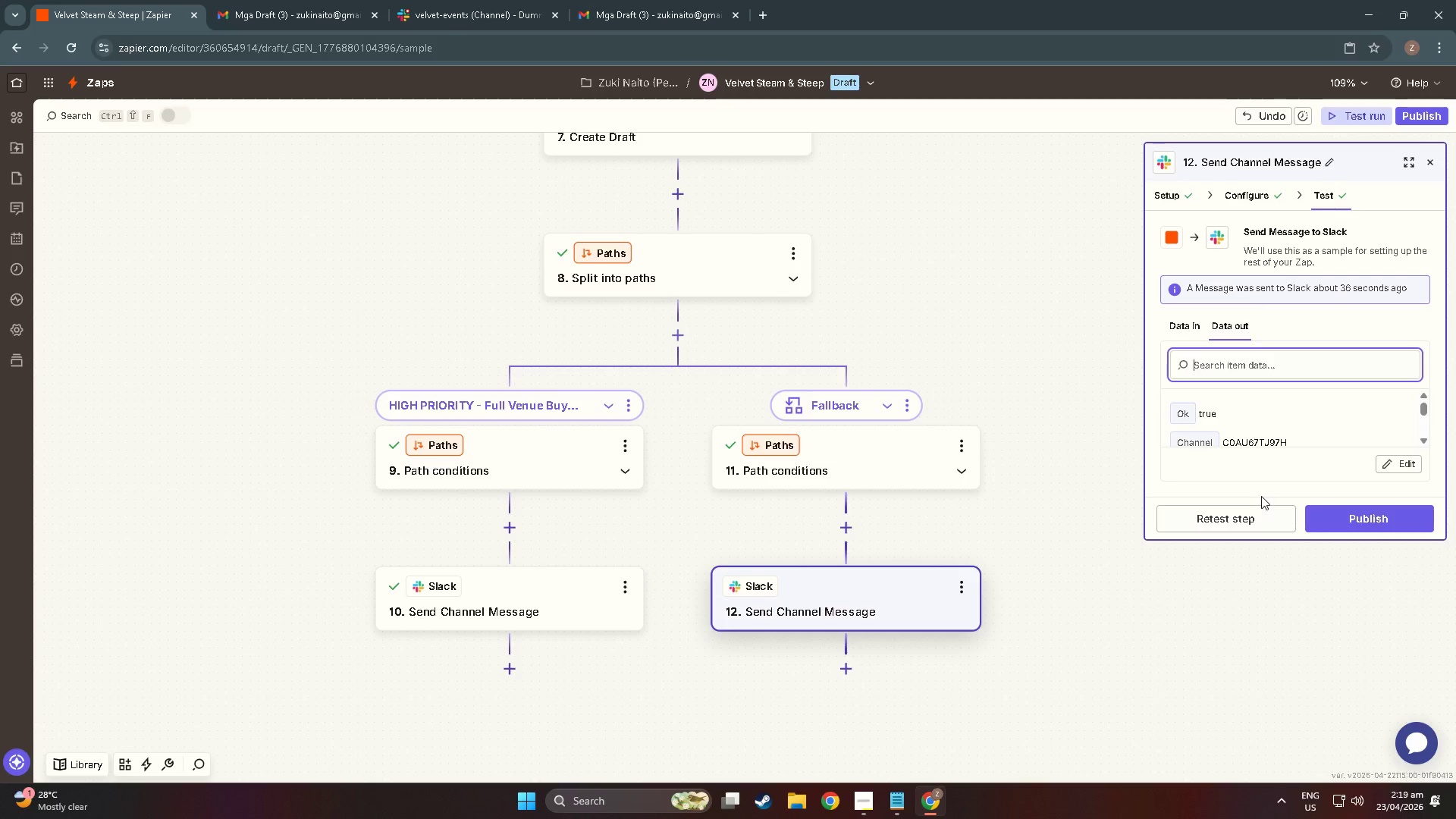 
left_click([1245, 516])
 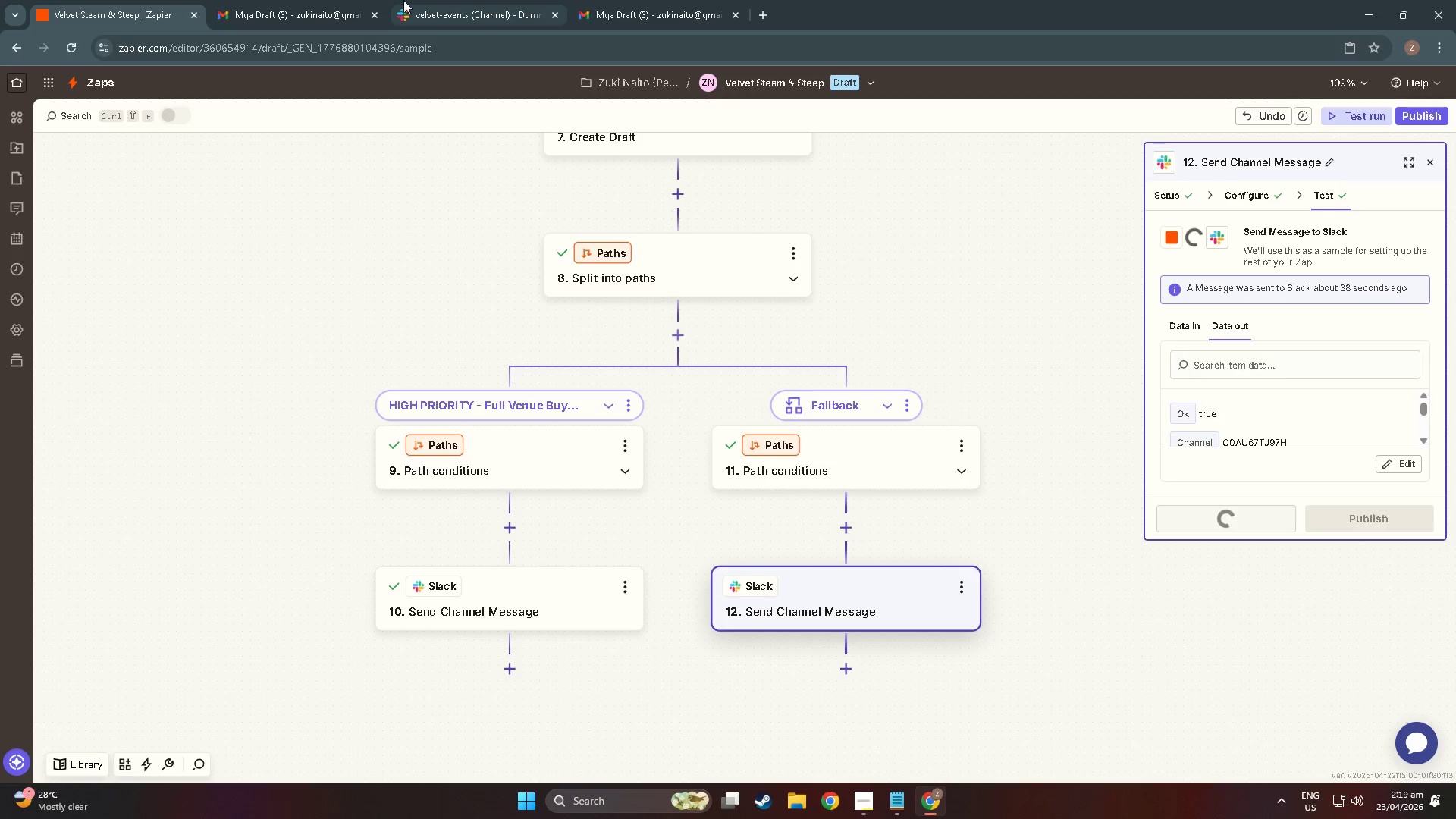 
left_click([451, 0])
 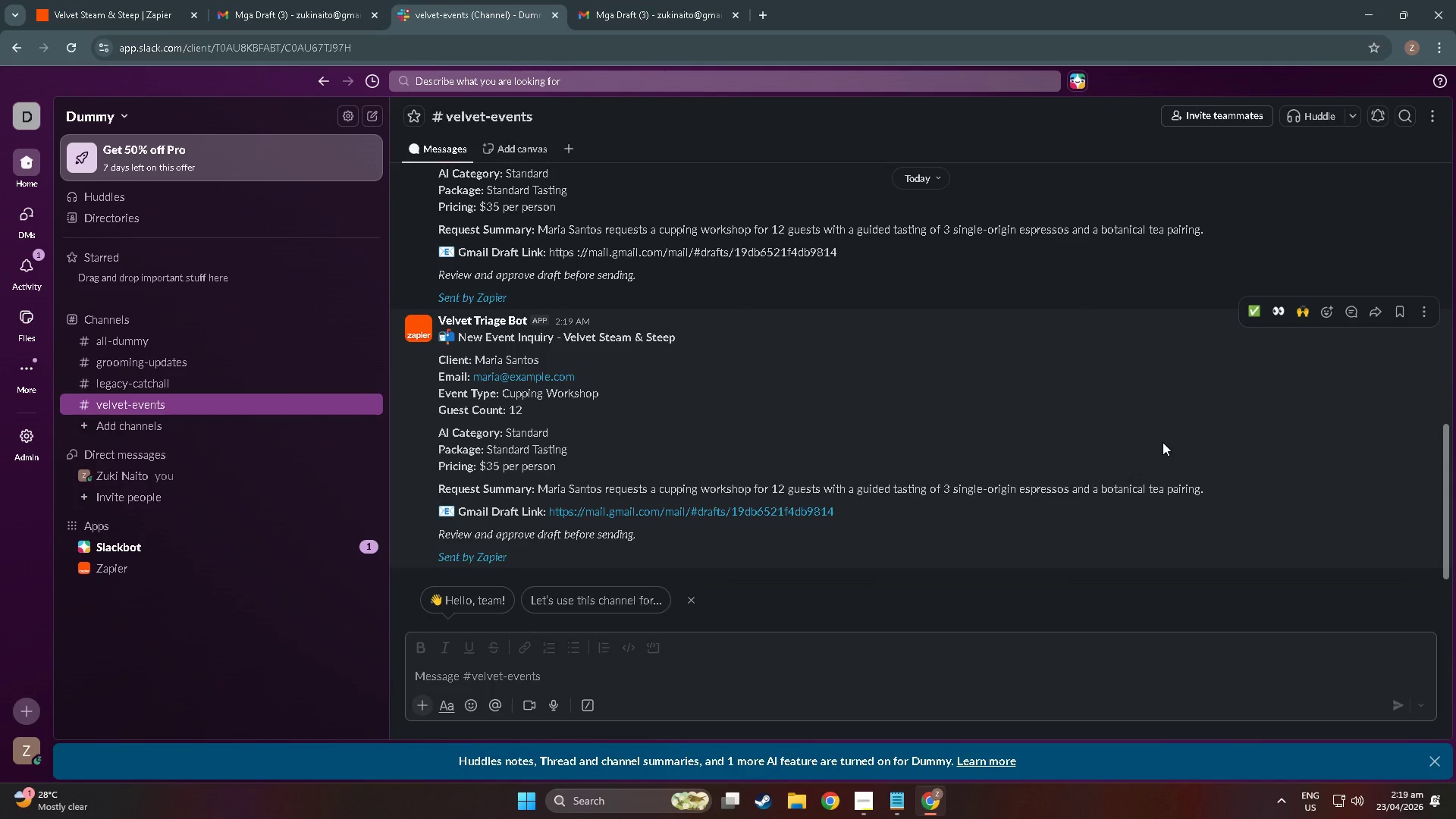 
scroll: coordinate [1232, 321], scroll_direction: up, amount: 7.0
 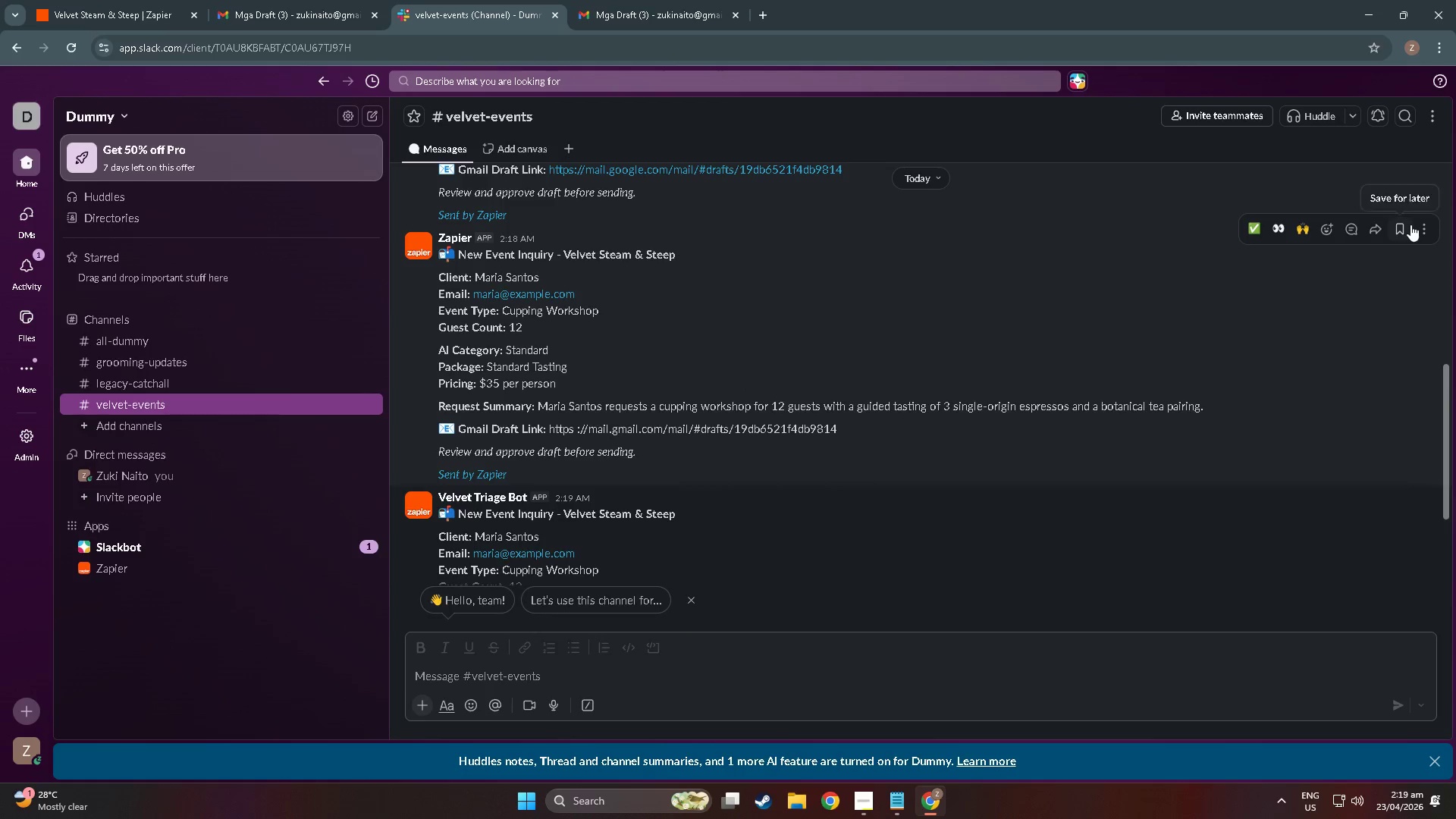 
left_click([1427, 227])
 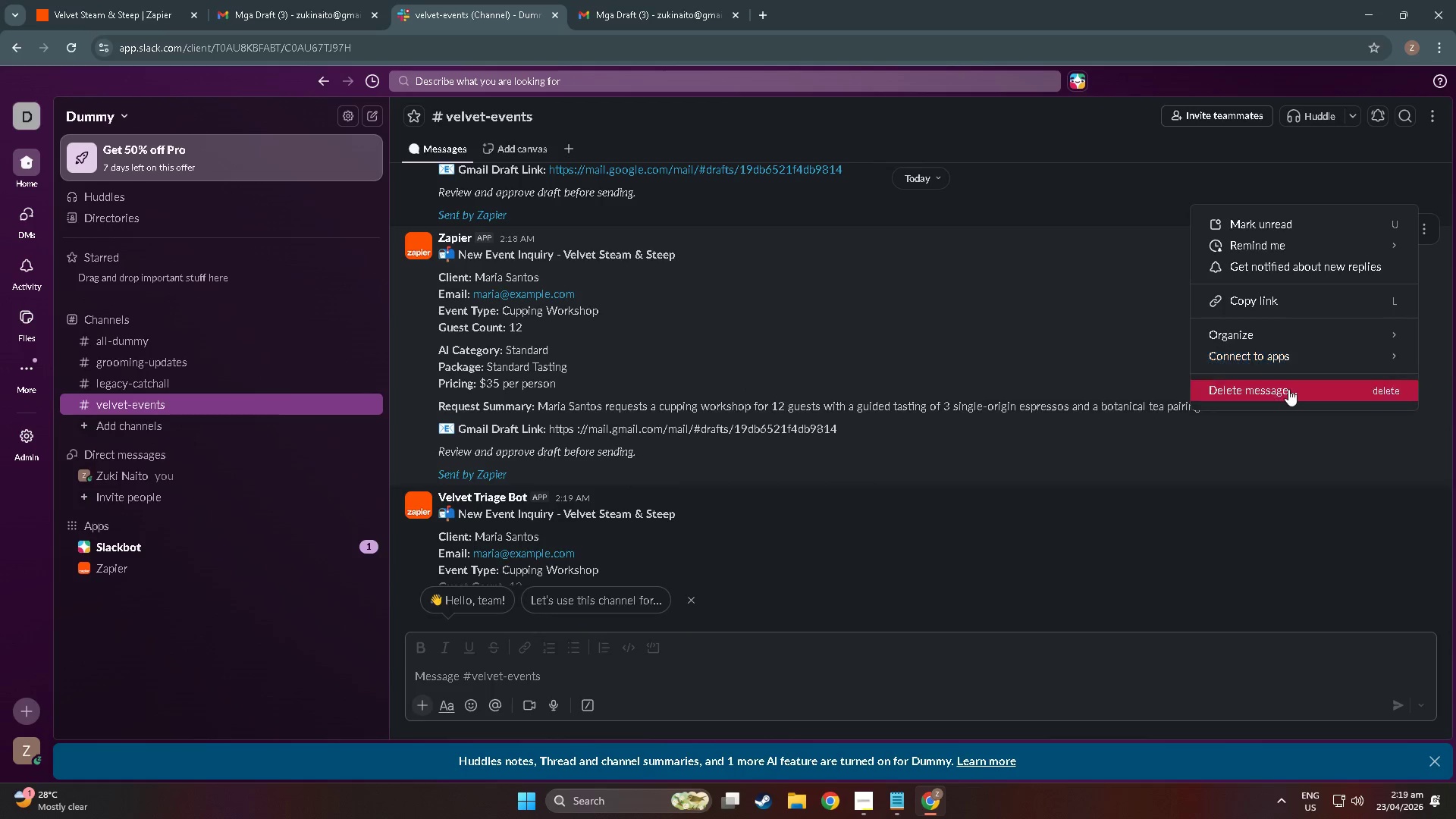 
left_click([1288, 390])
 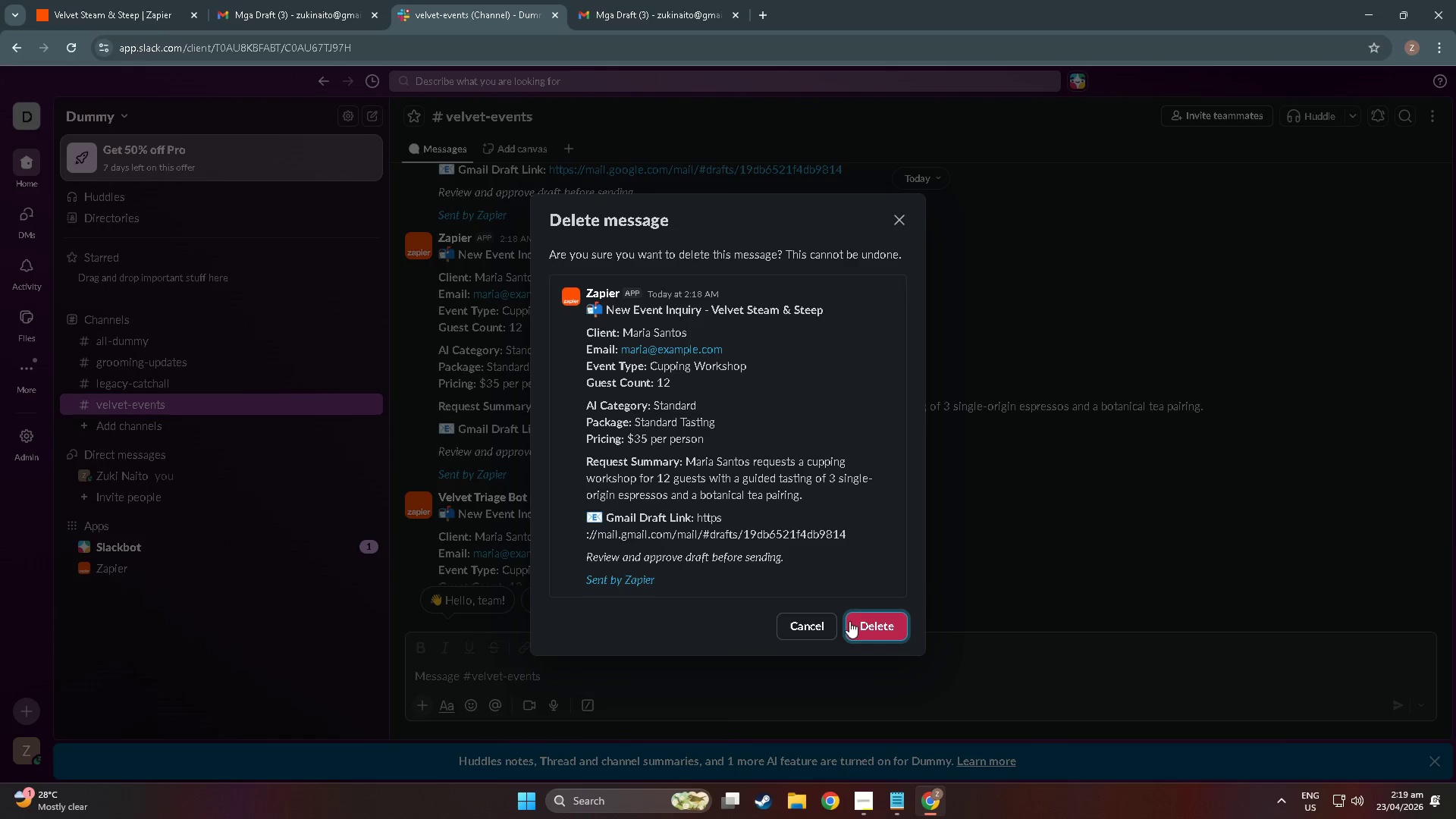 
left_click([861, 625])
 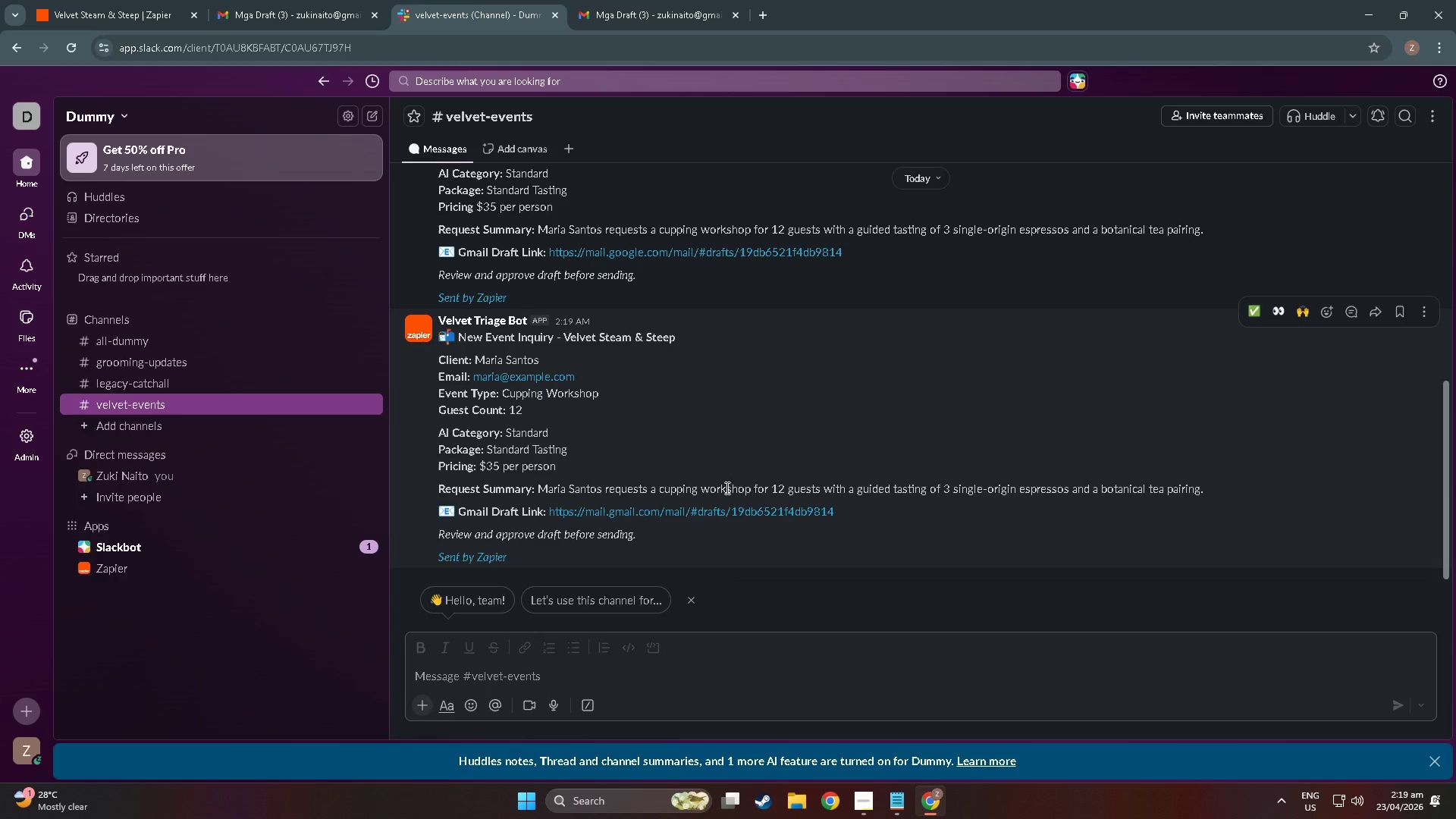 
scroll: coordinate [721, 482], scroll_direction: down, amount: 7.0
 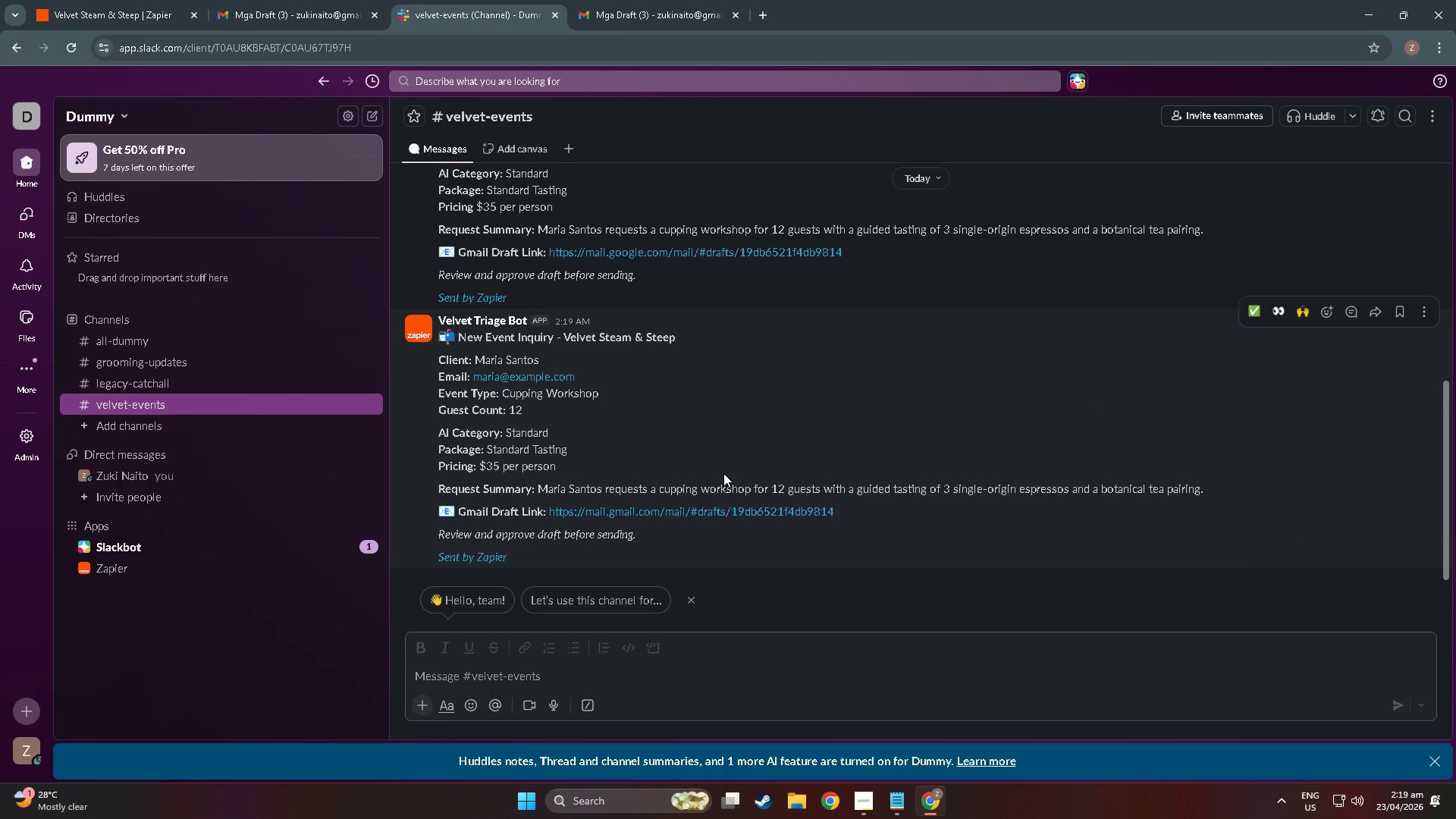 
wait(7.27)
 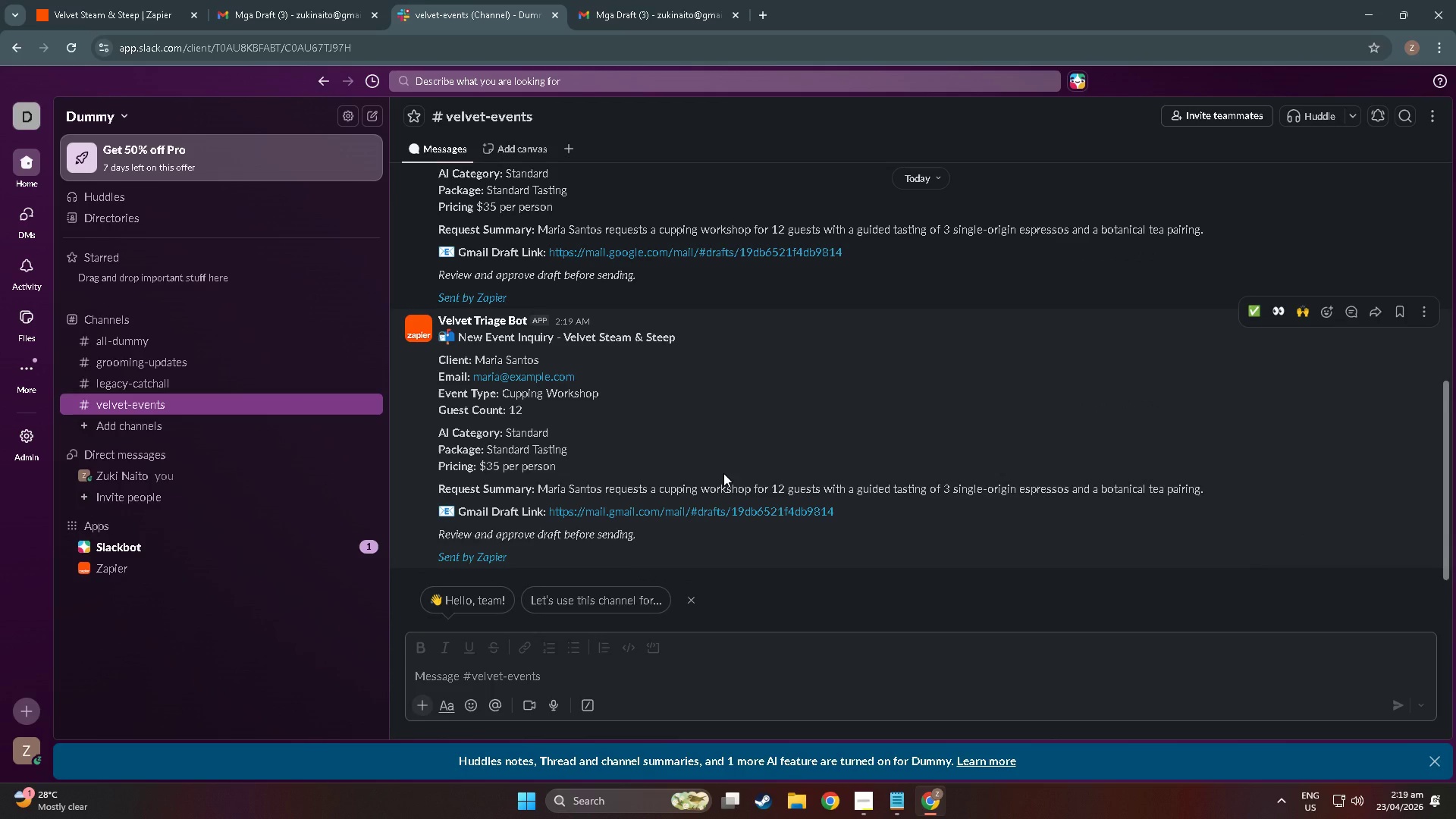 
left_click([654, 0])
 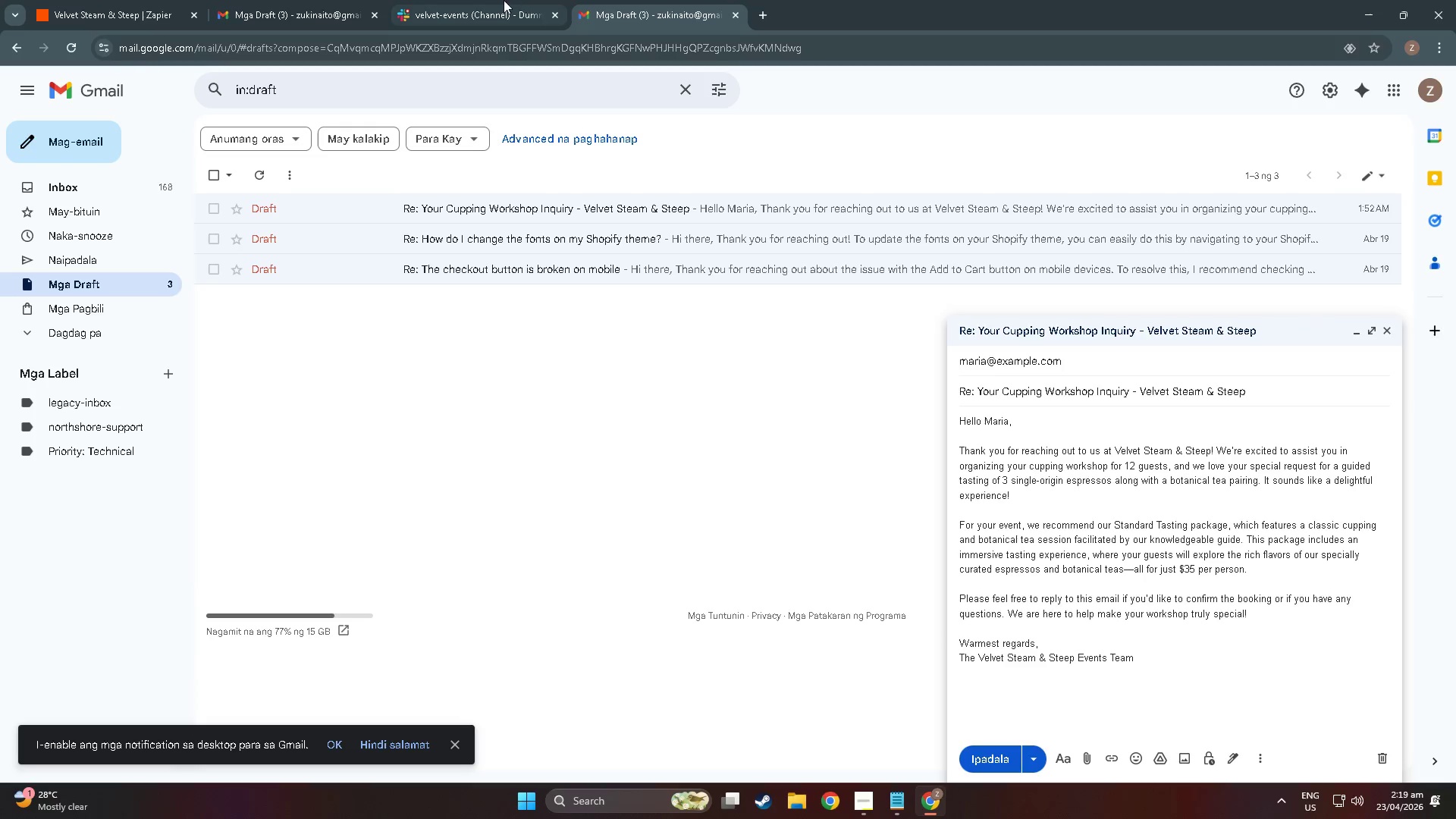 
left_click([491, 0])
 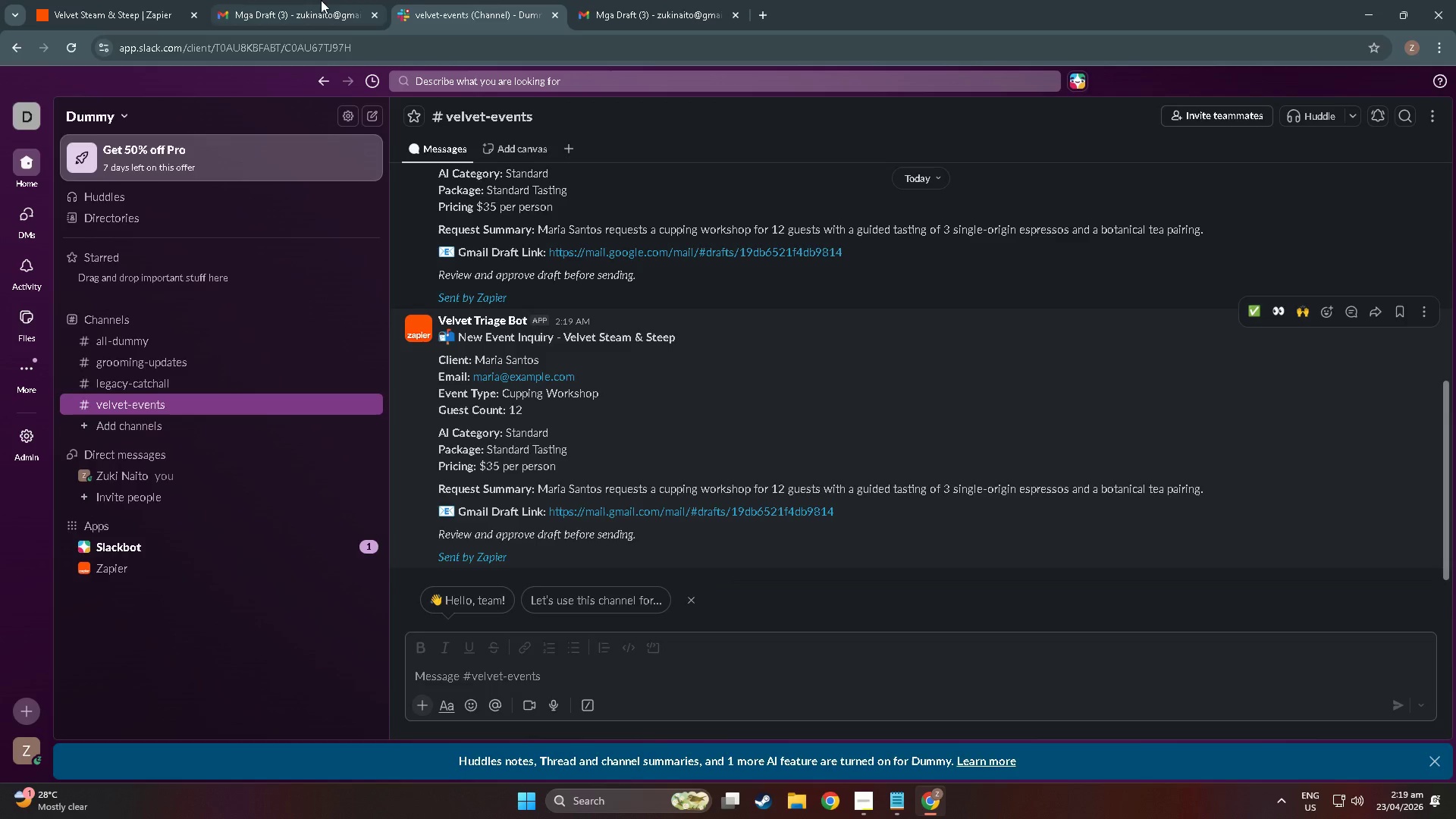 
left_click([275, 0])
 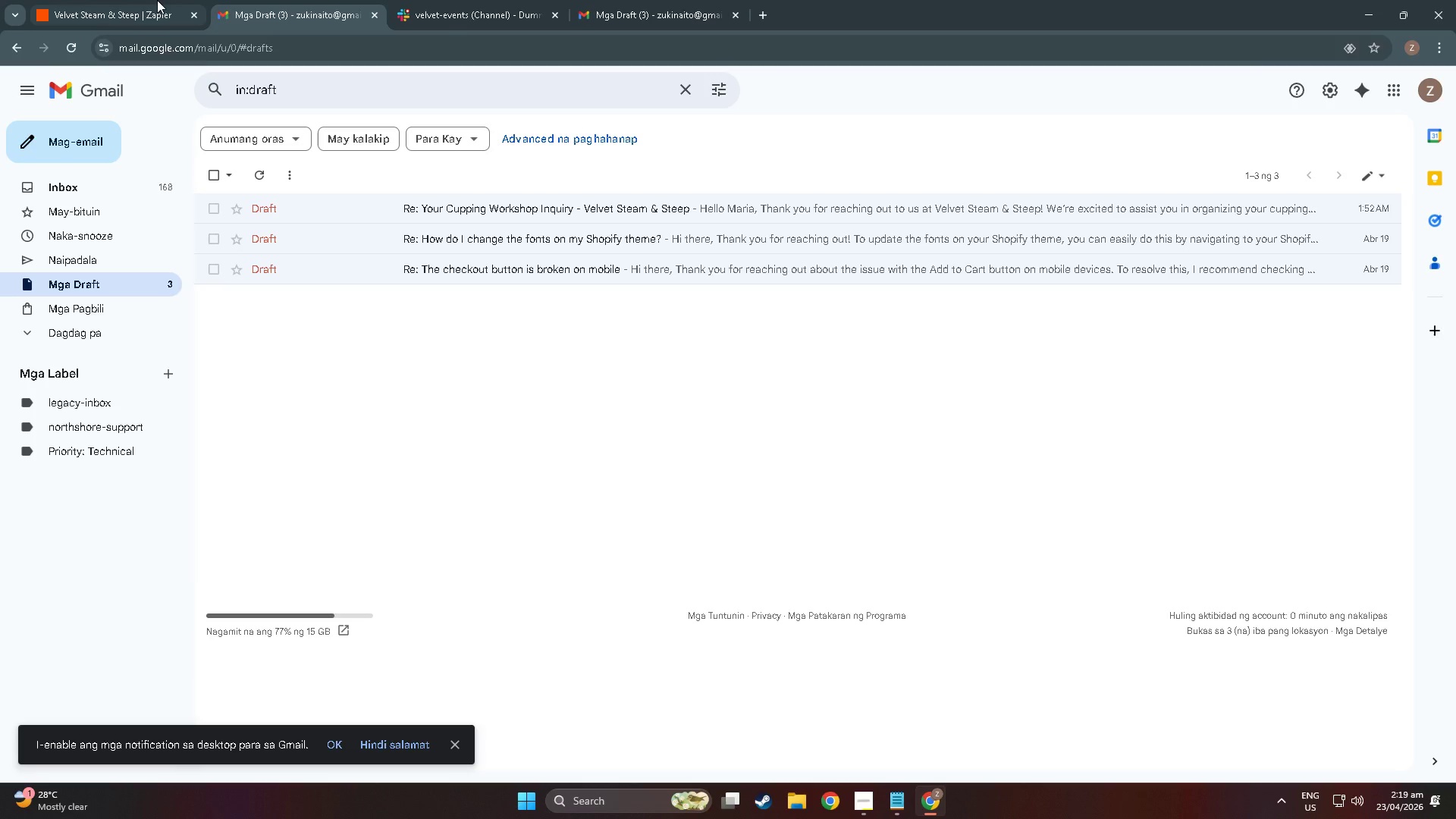 
left_click([82, 0])
 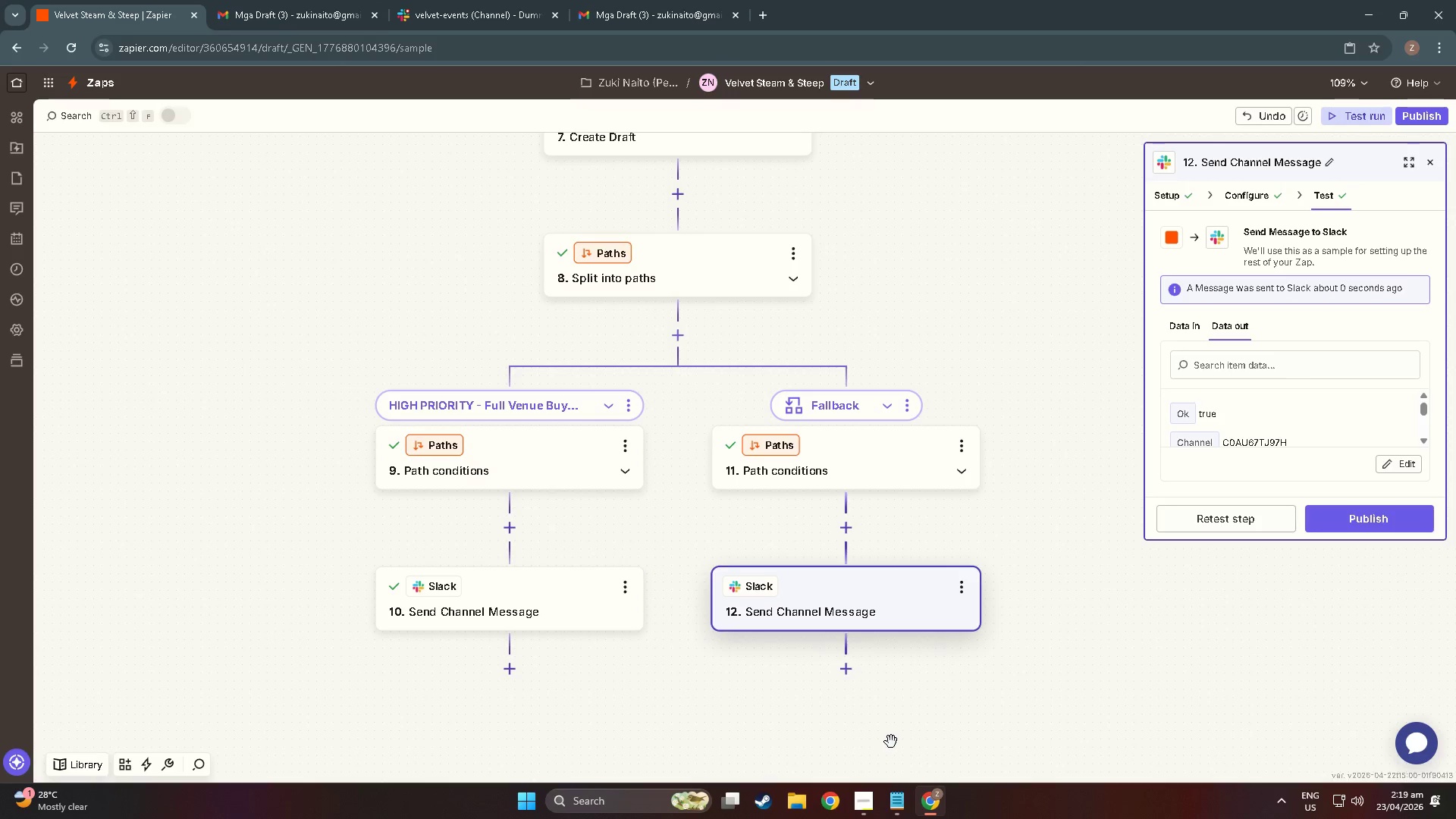 
left_click([864, 804])